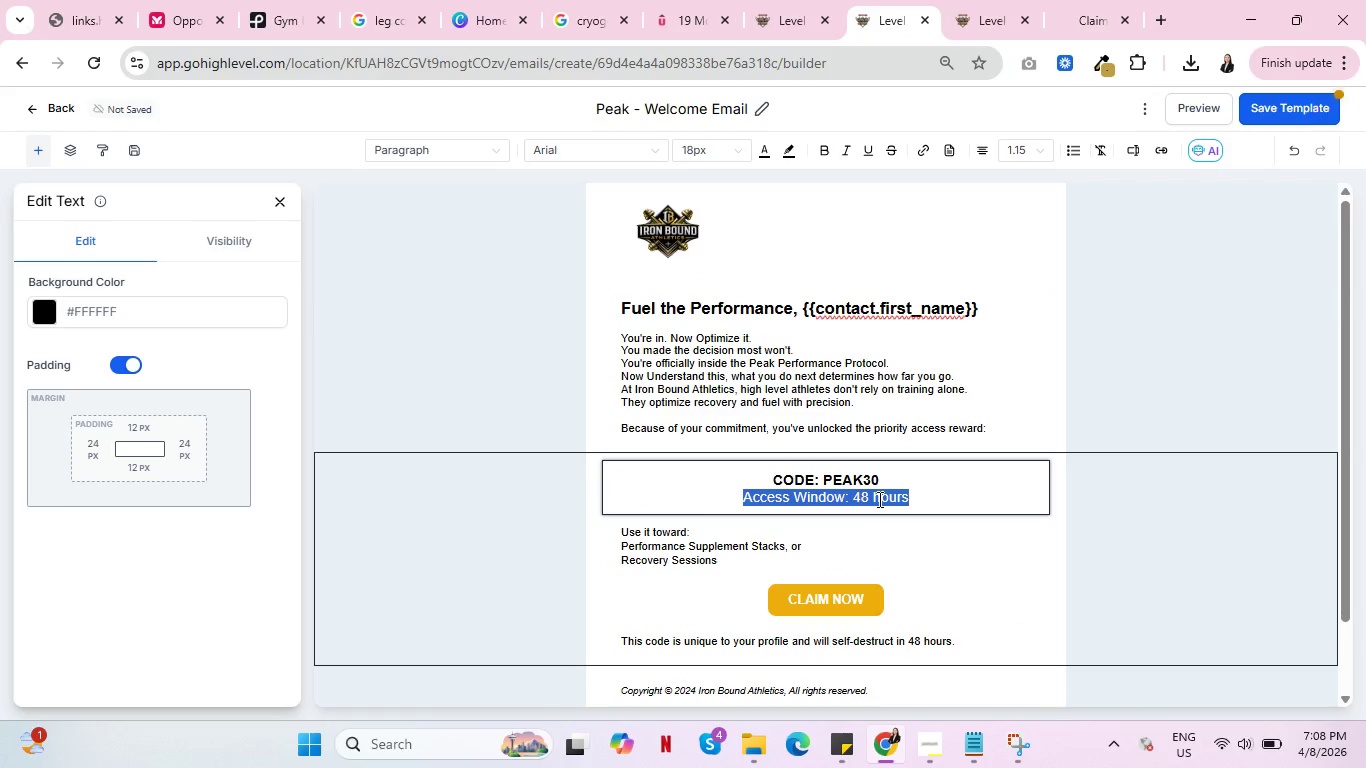 
triple_click([878, 499])
 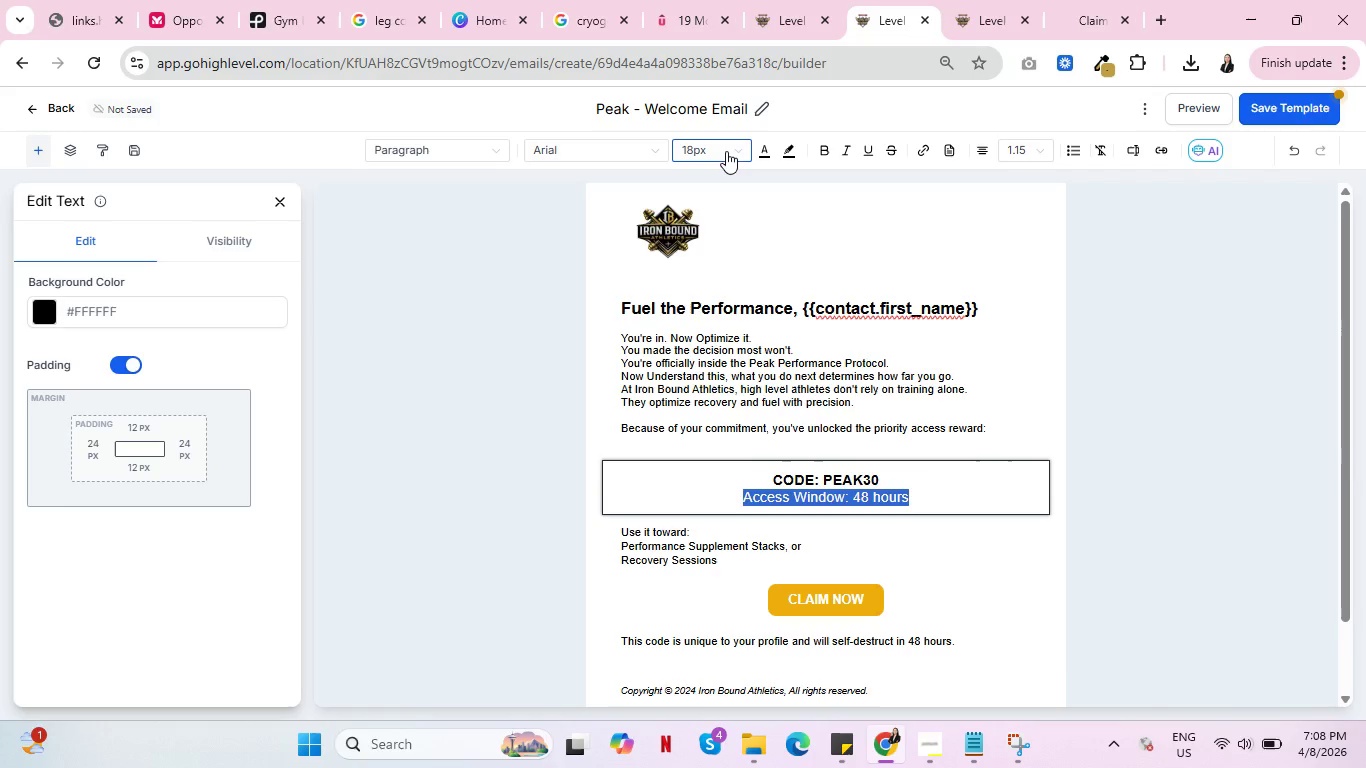 
left_click([726, 151])
 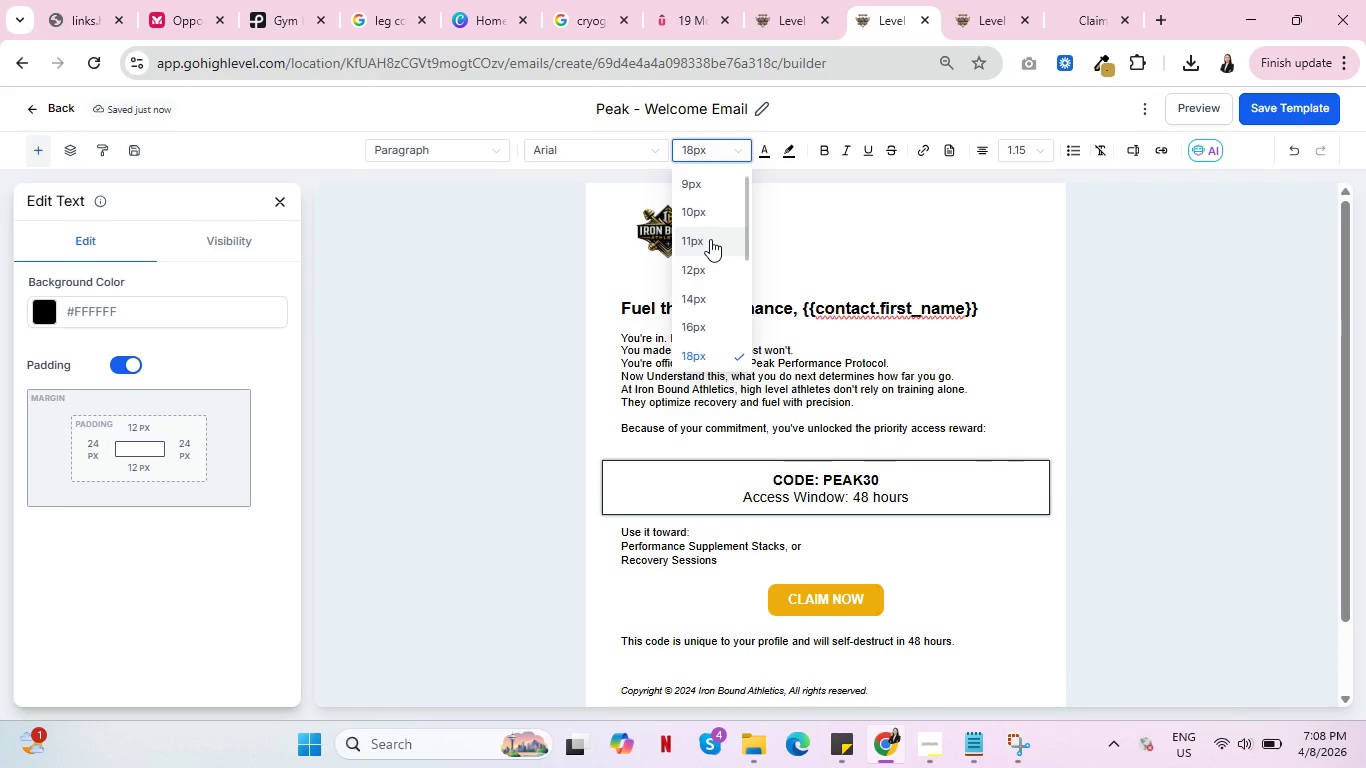 
left_click([710, 239])
 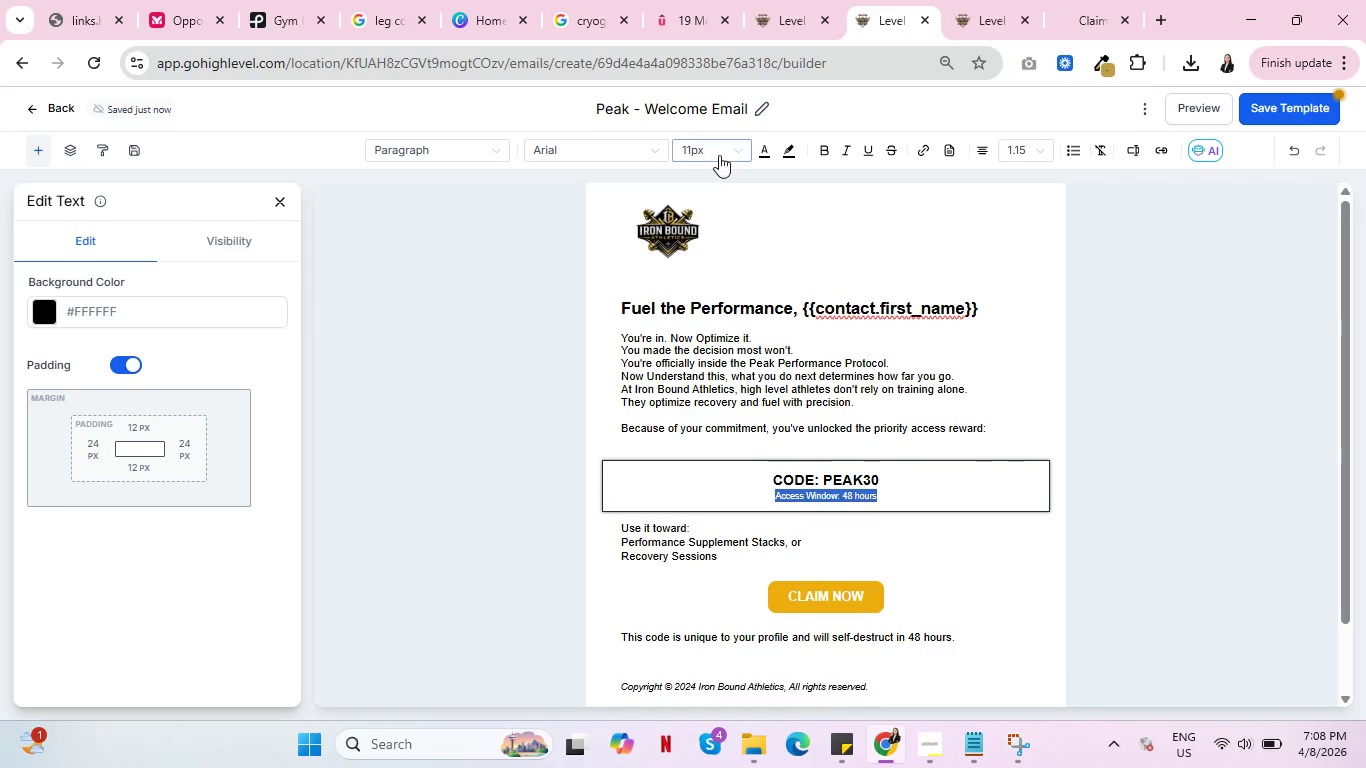 
left_click([728, 154])
 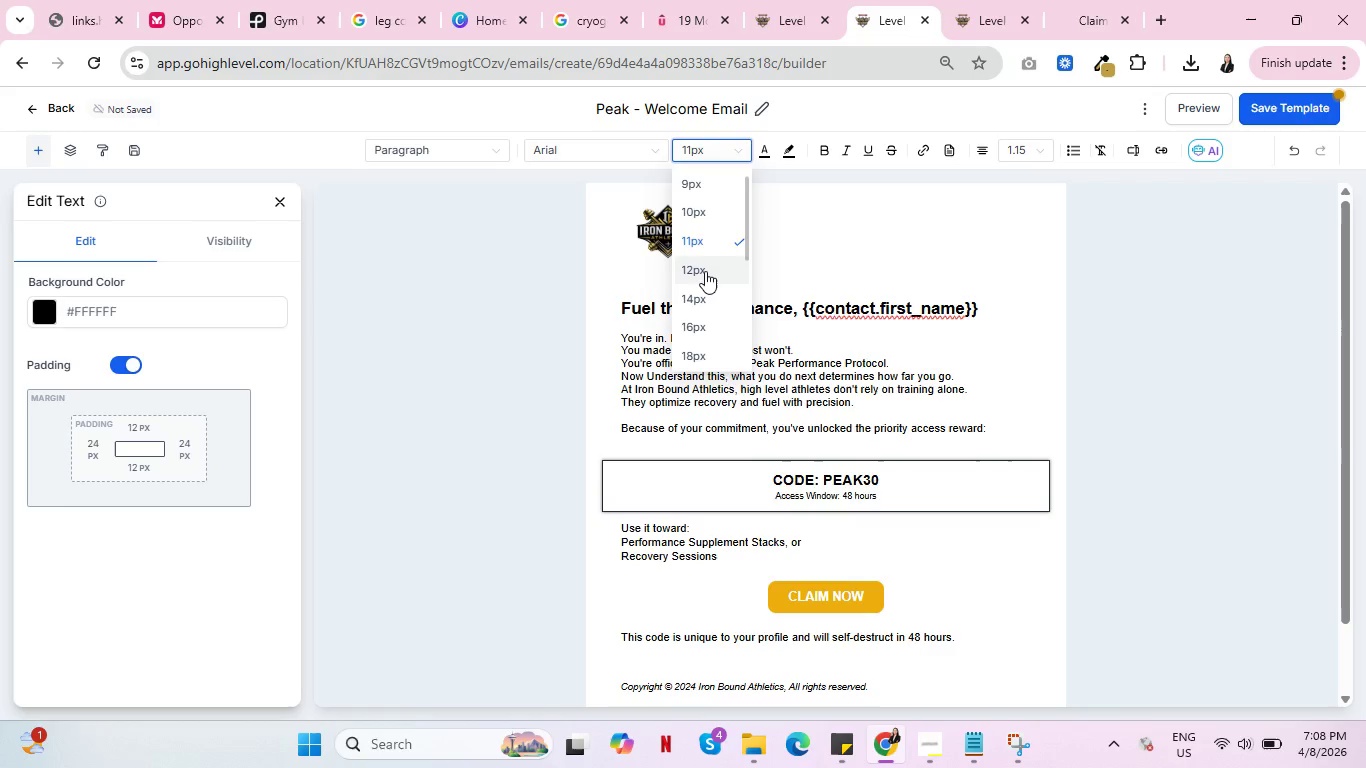 
left_click([705, 271])
 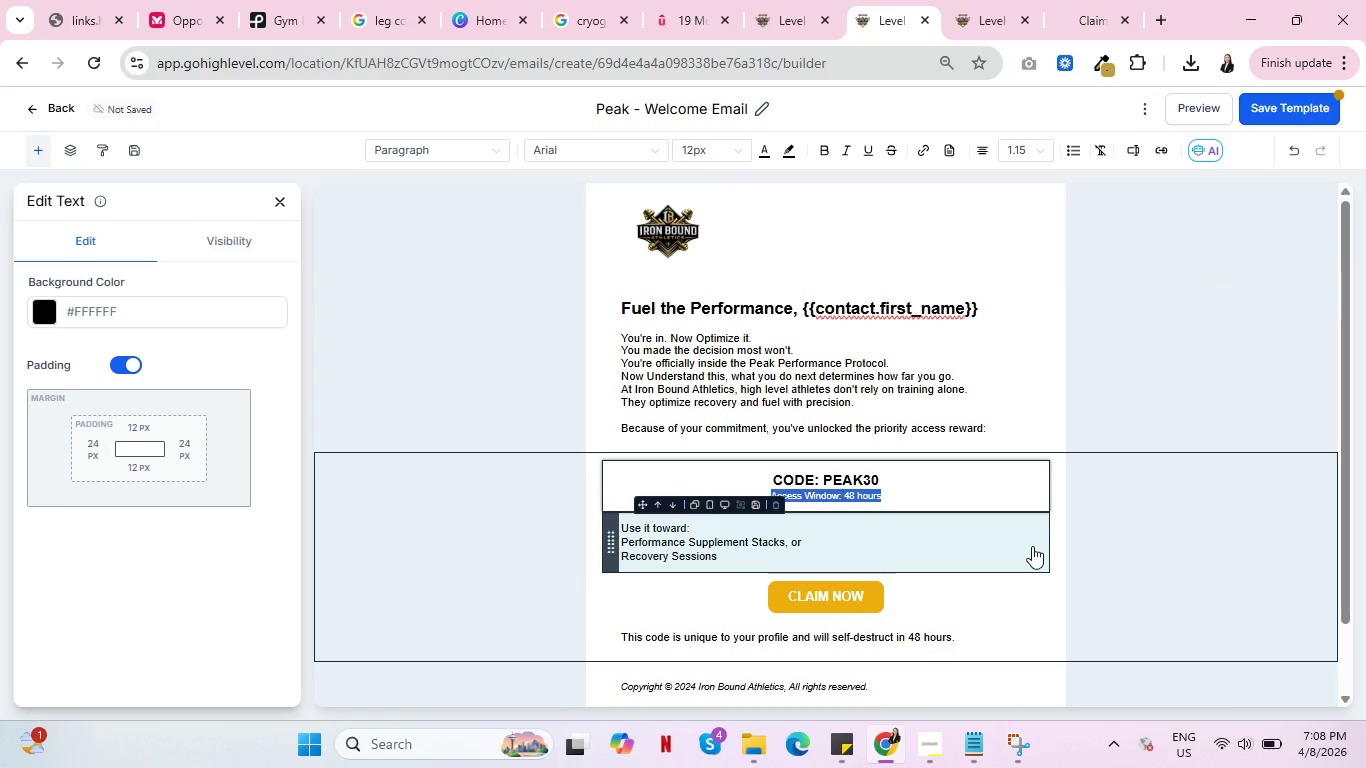 
left_click([1024, 639])
 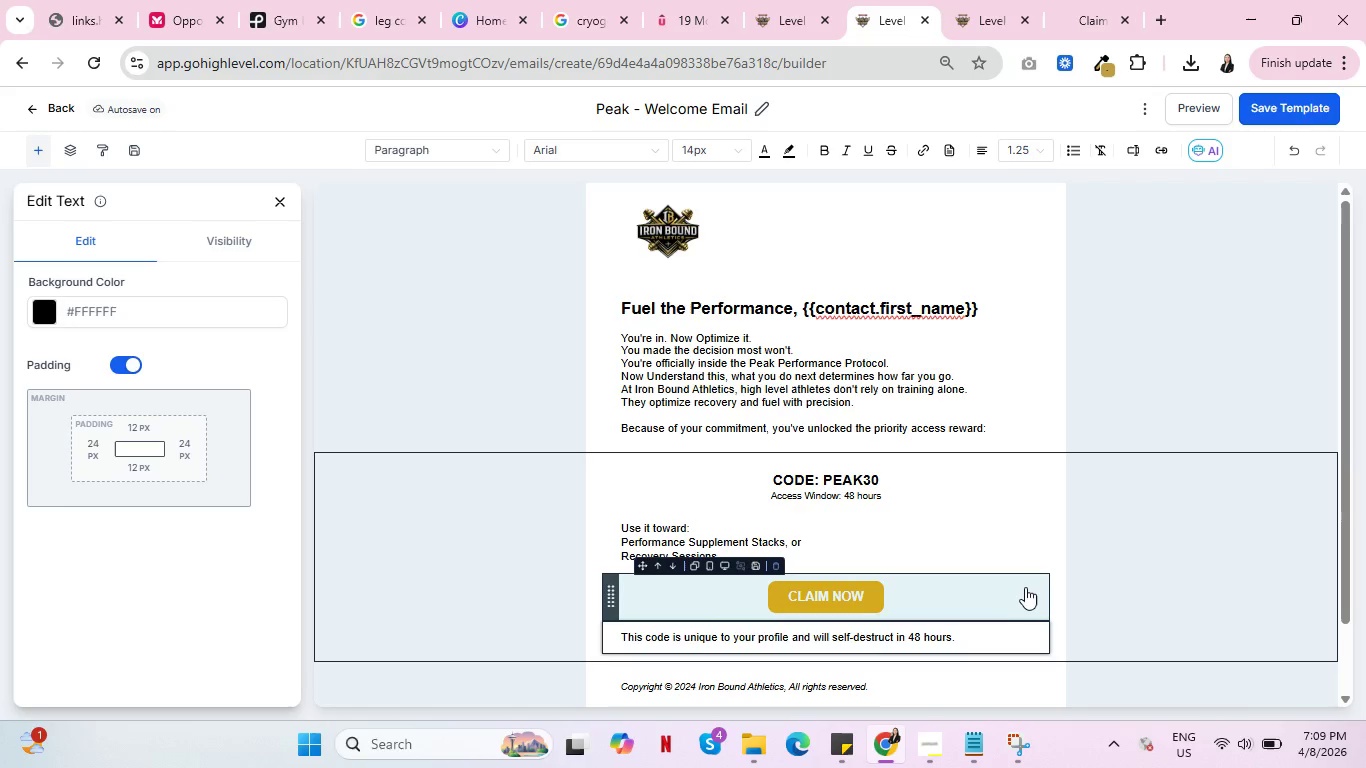 
wait(11.91)
 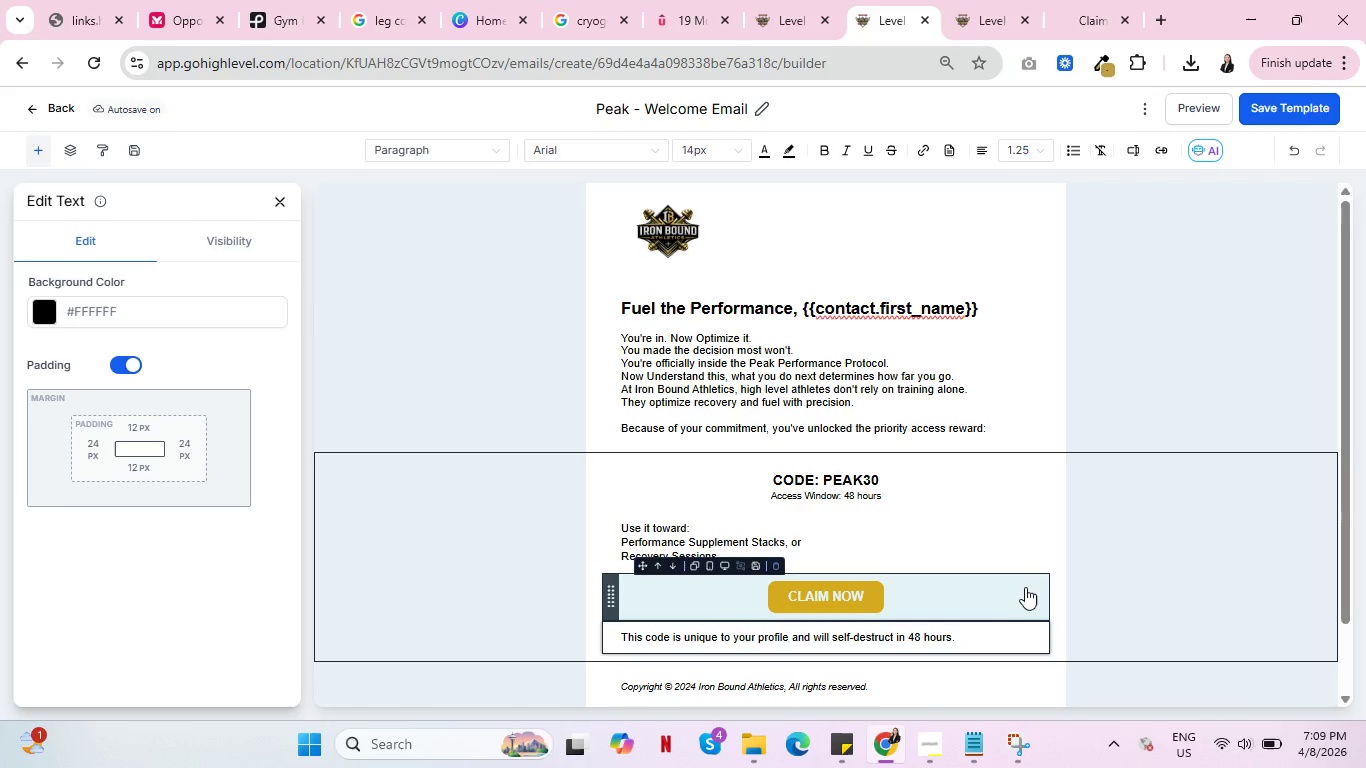 
left_click([985, 431])
 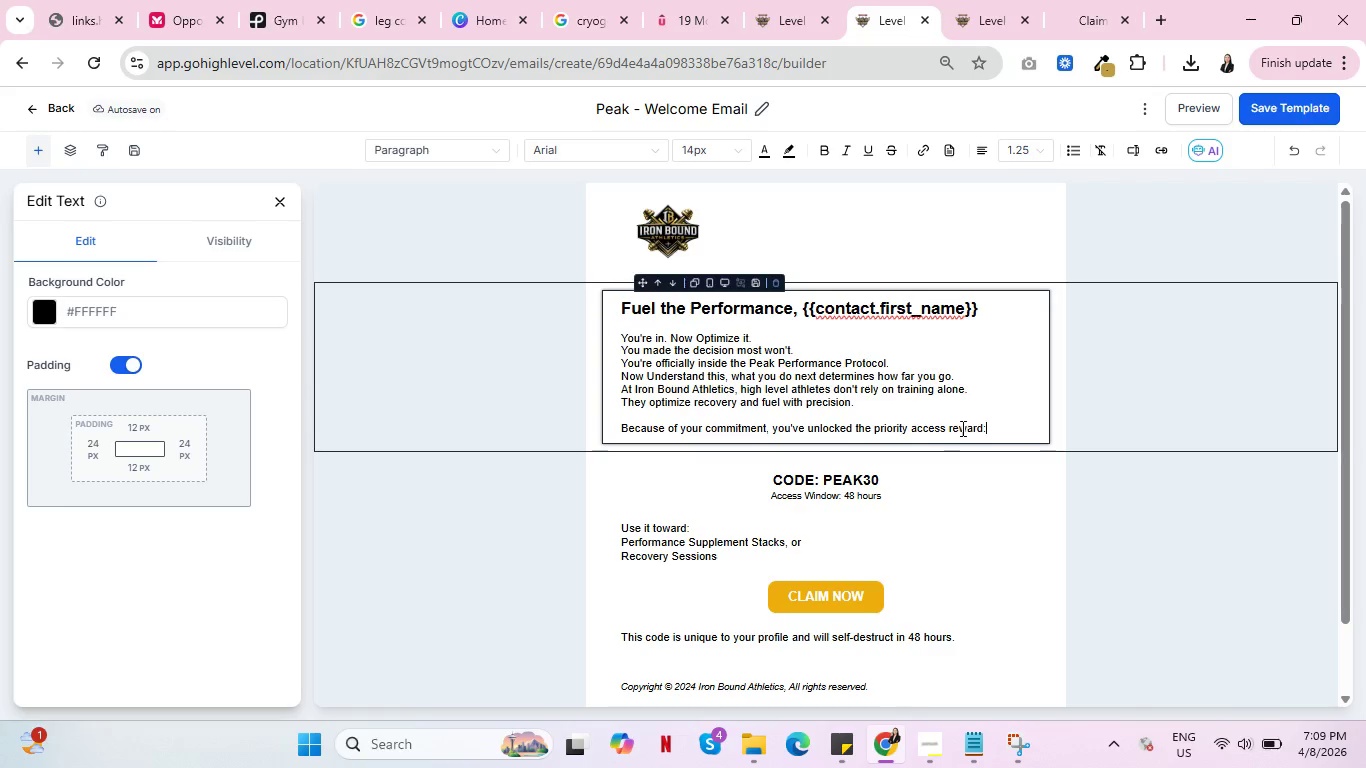 
wait(6.59)
 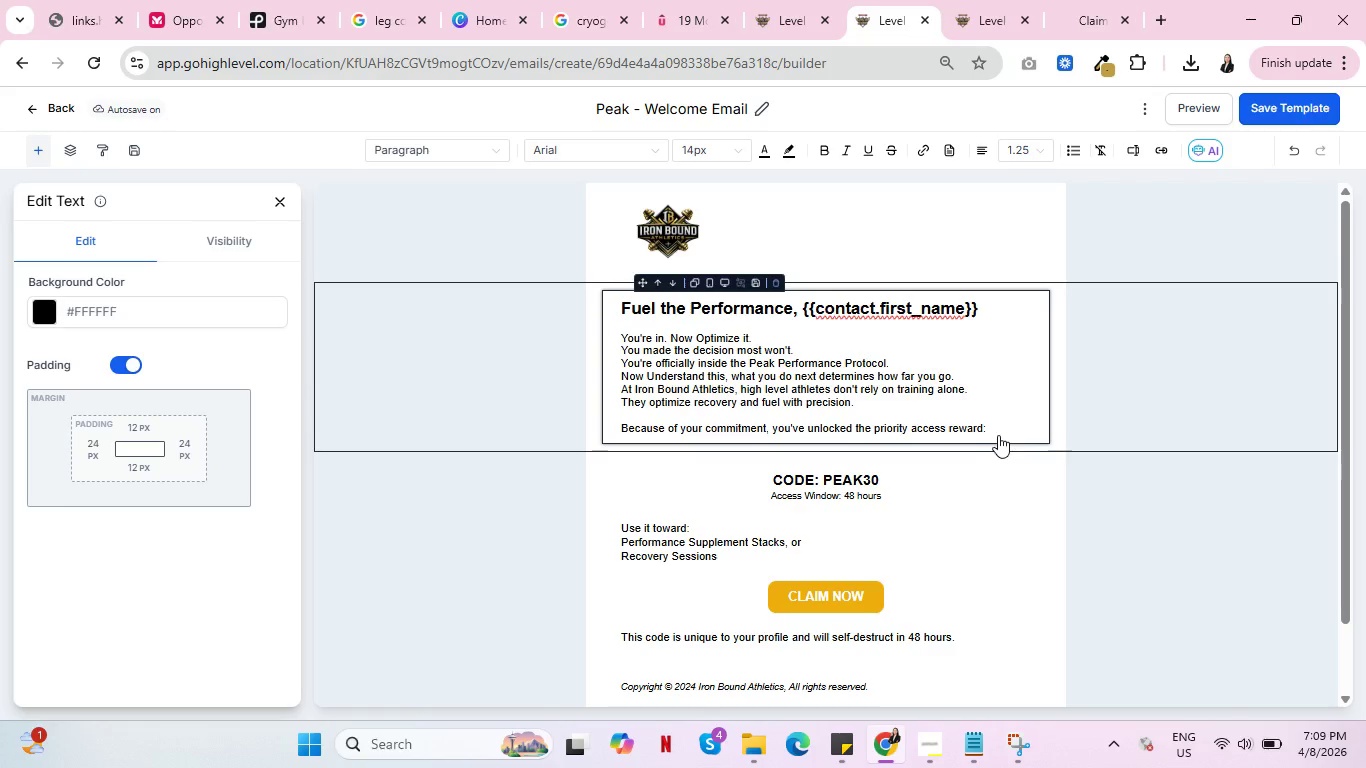 
left_click([980, 429])
 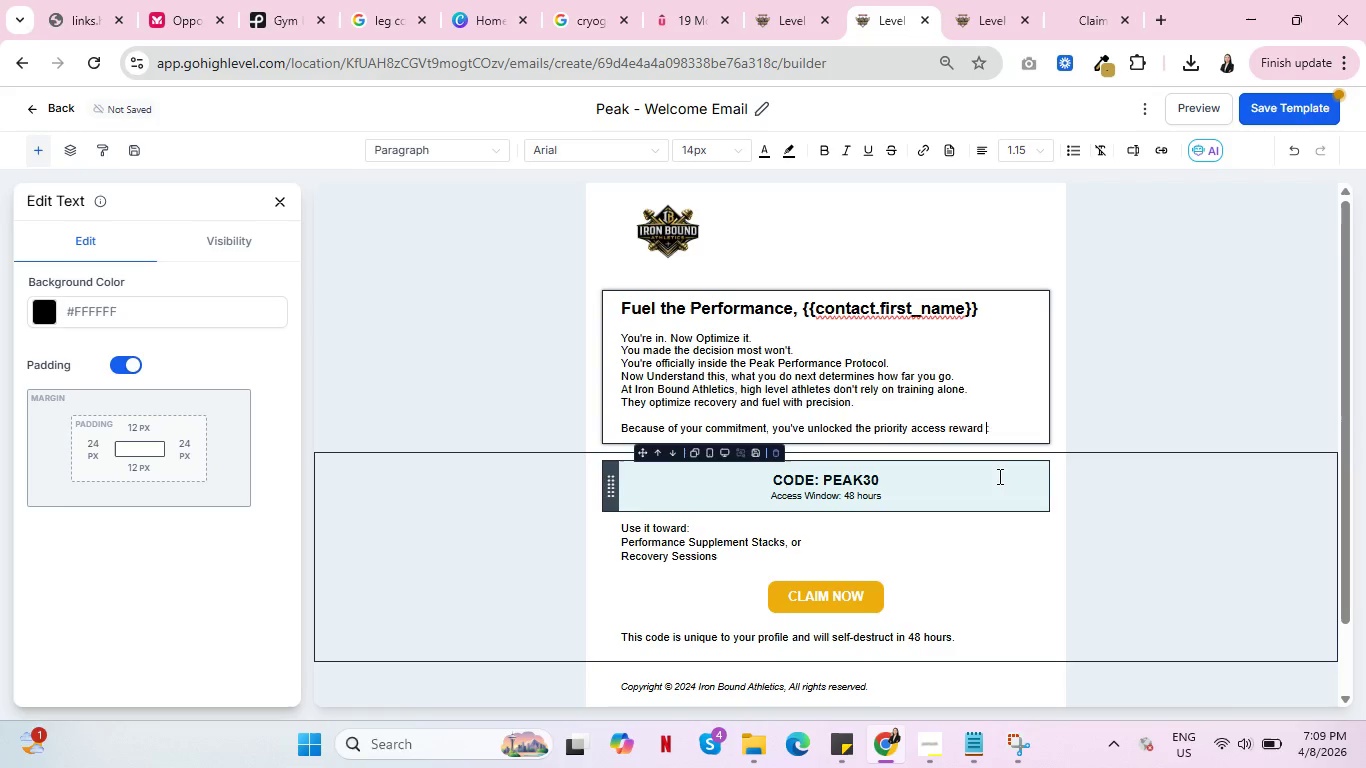 
type( vaul)
 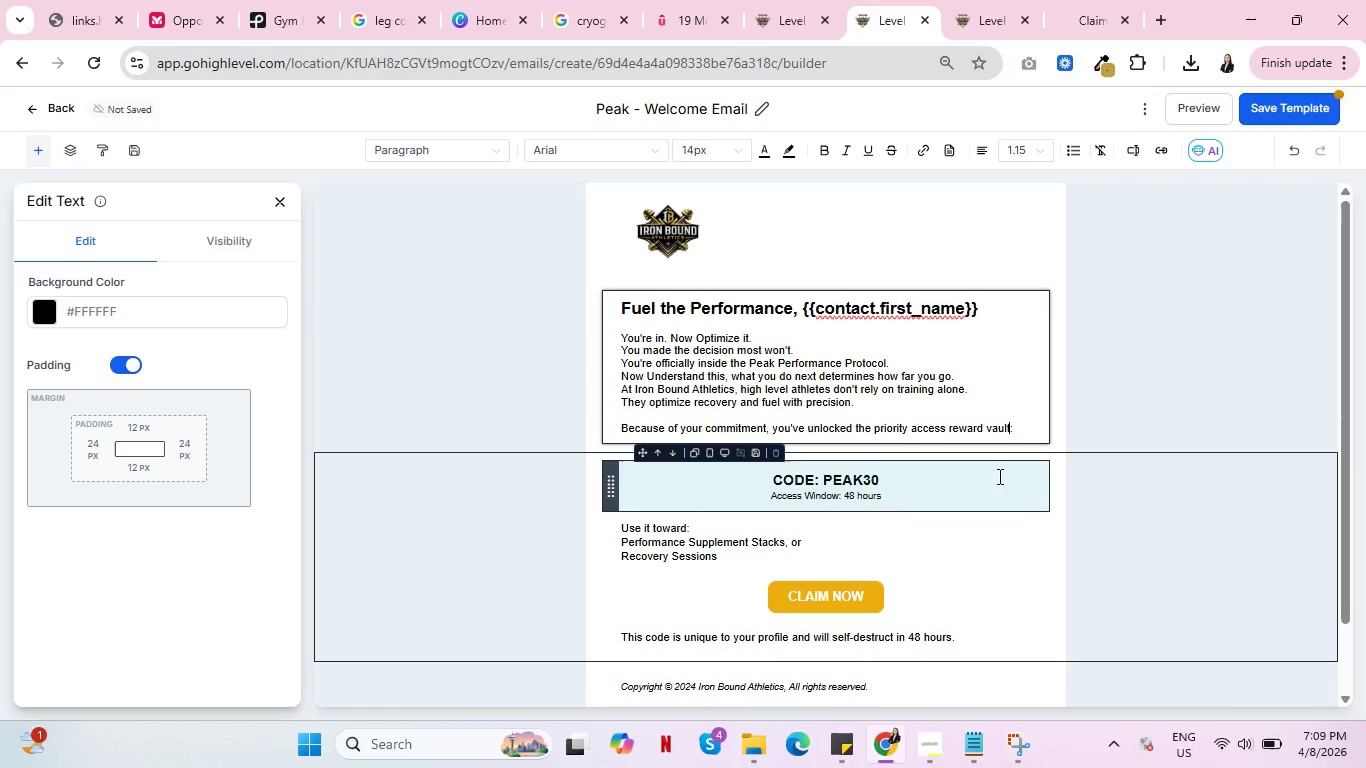 
key(T)
 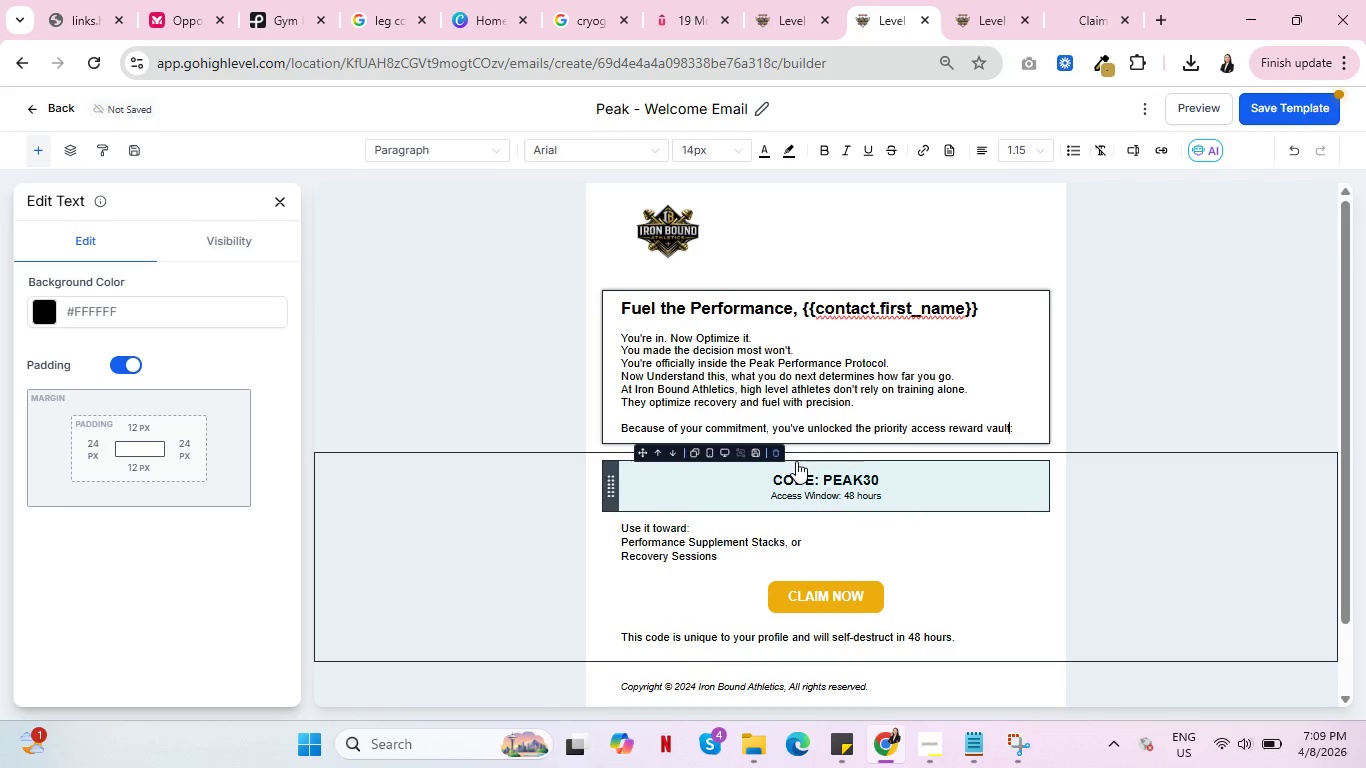 
scroll: coordinate [916, 578], scroll_direction: down, amount: 3.0
 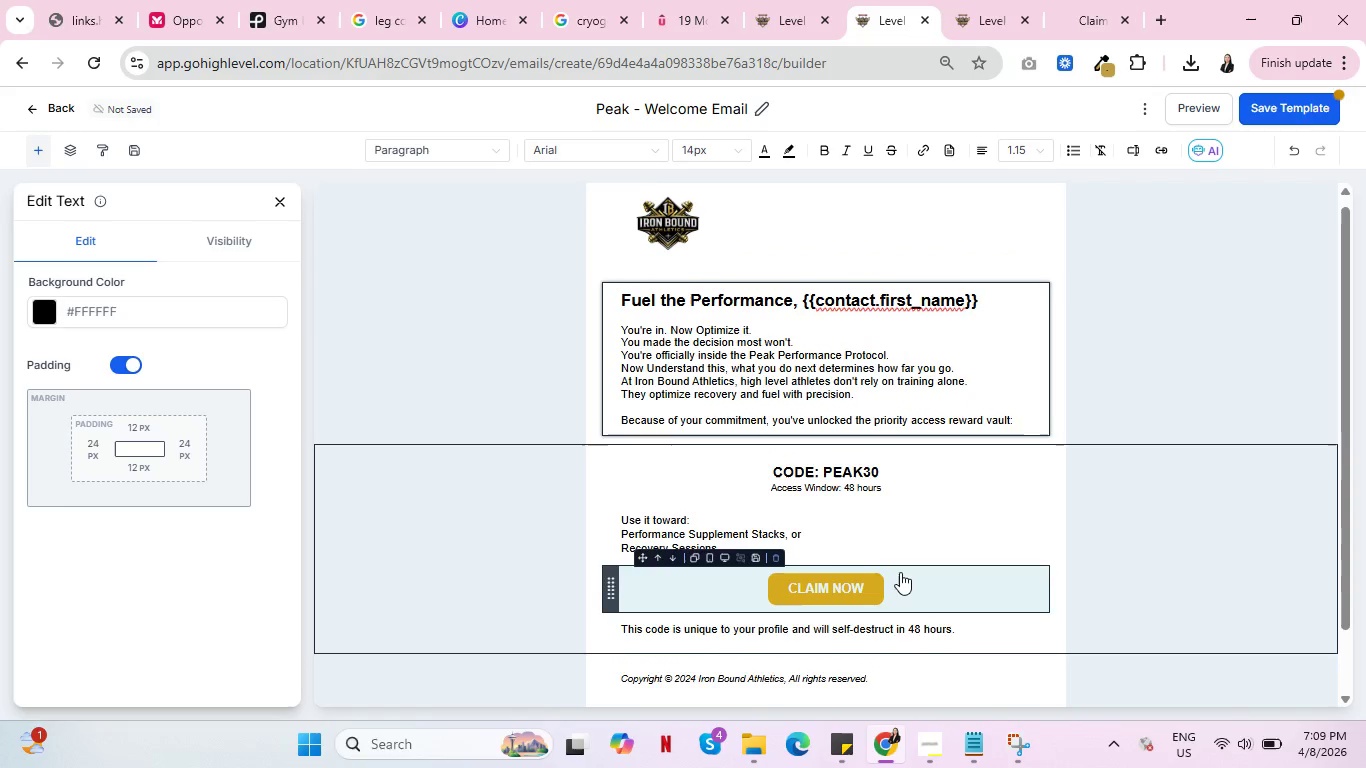 
scroll: coordinate [901, 573], scroll_direction: up, amount: 5.0
 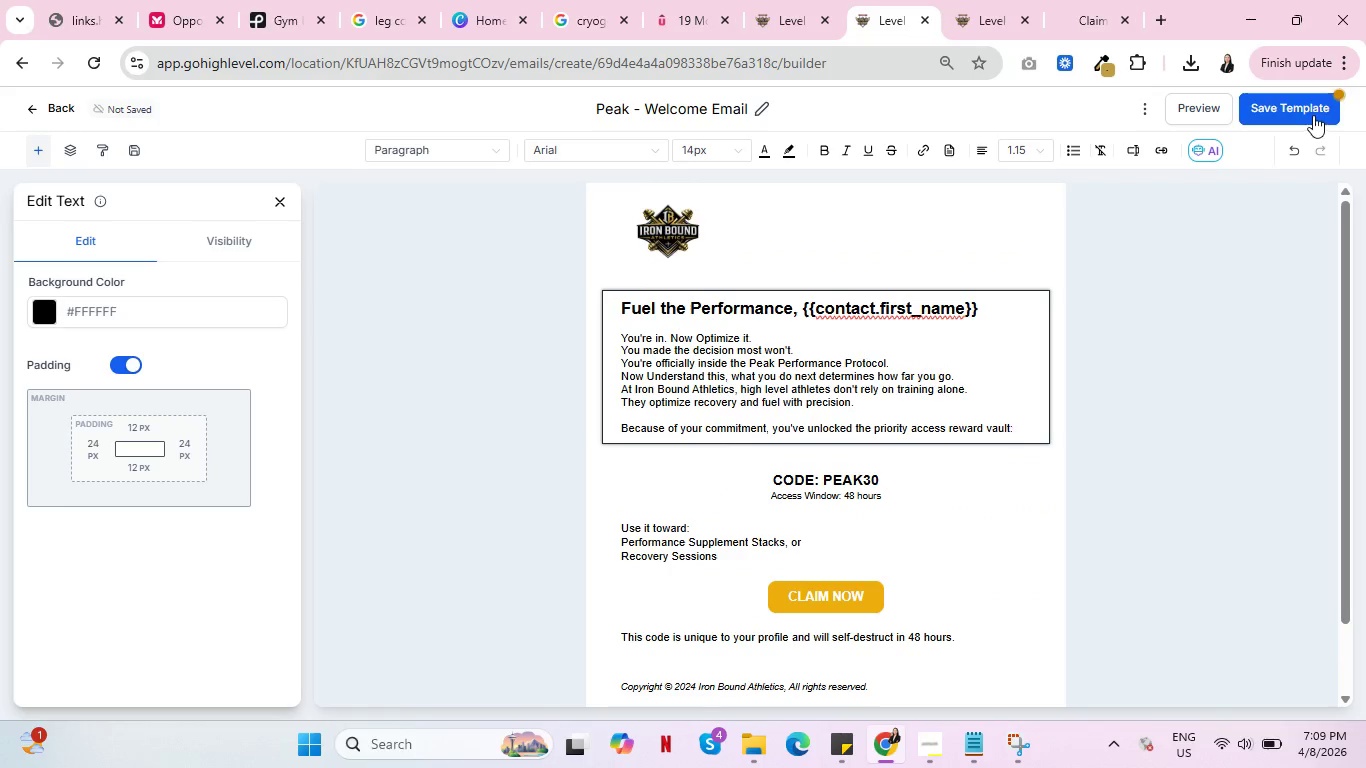 
left_click([1298, 107])
 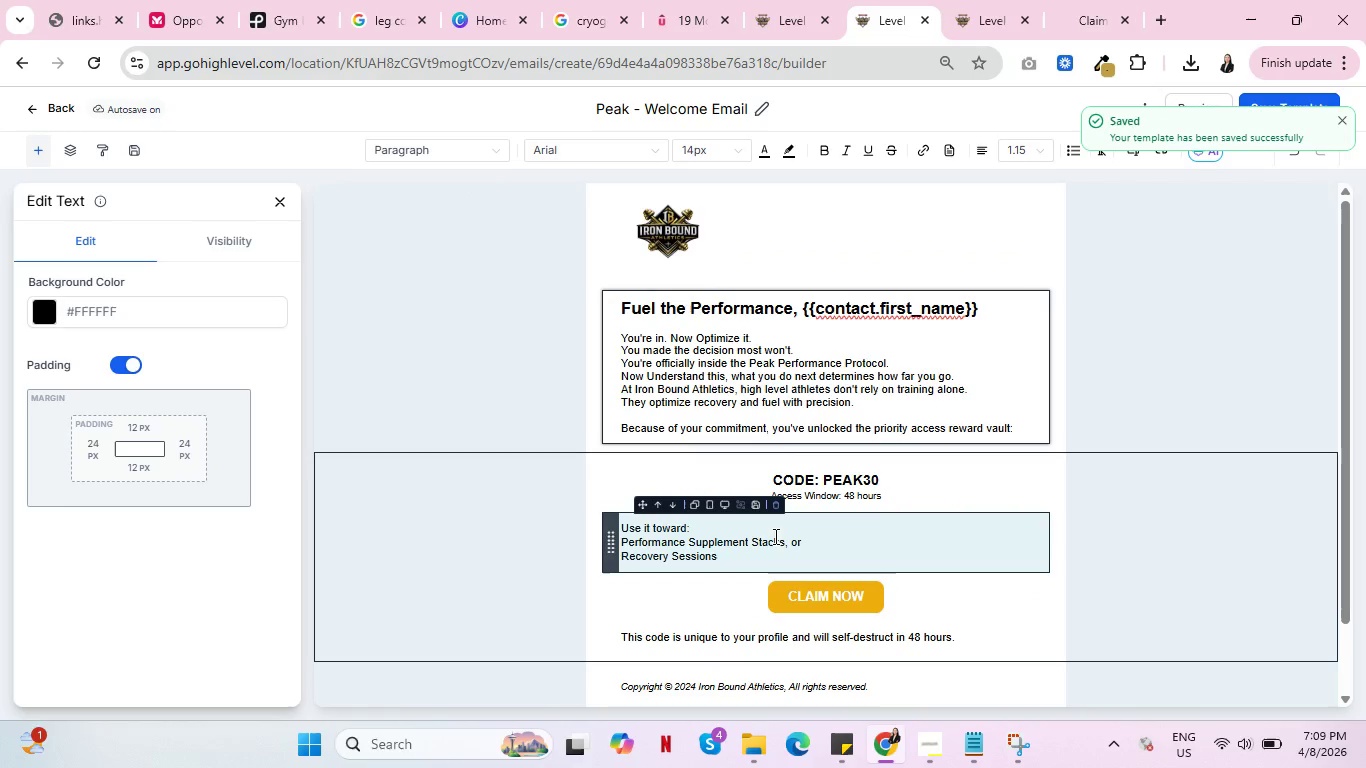 
wait(6.03)
 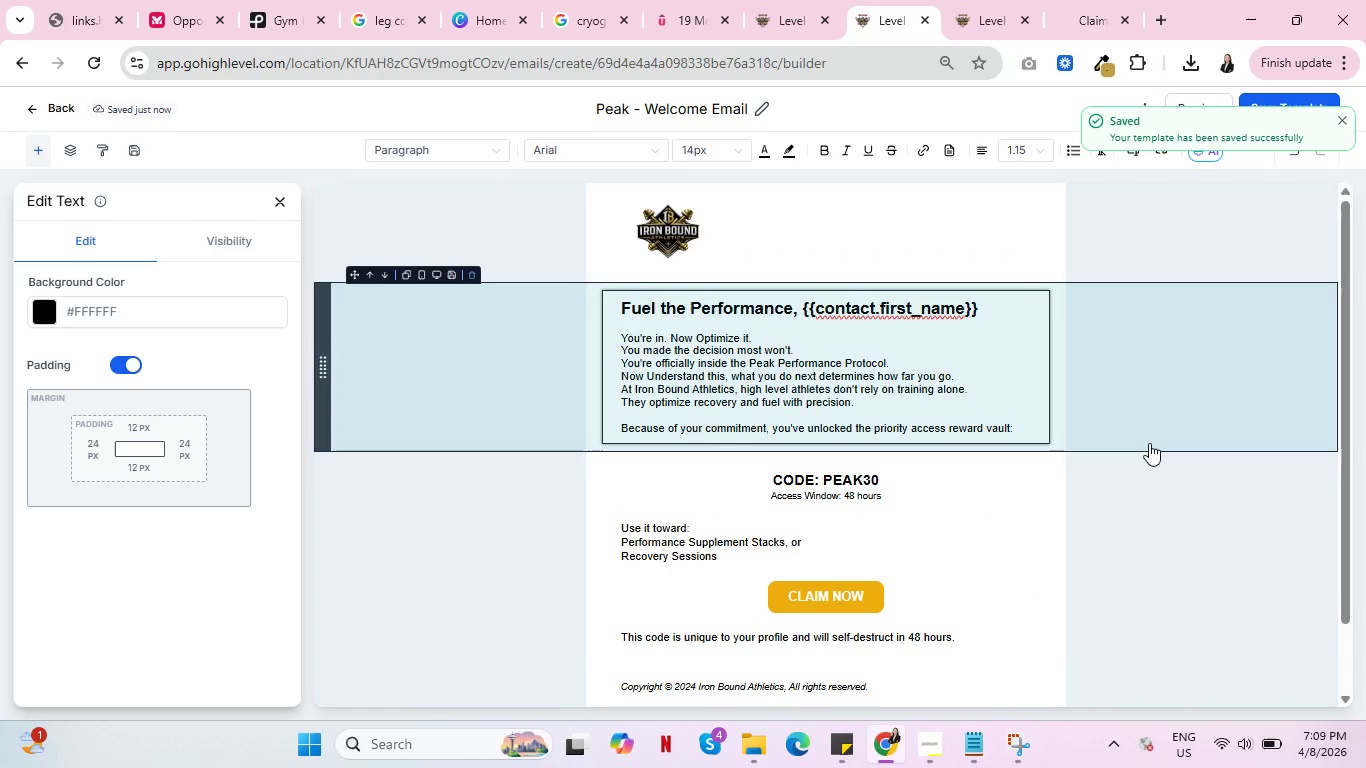 
left_click([833, 540])
 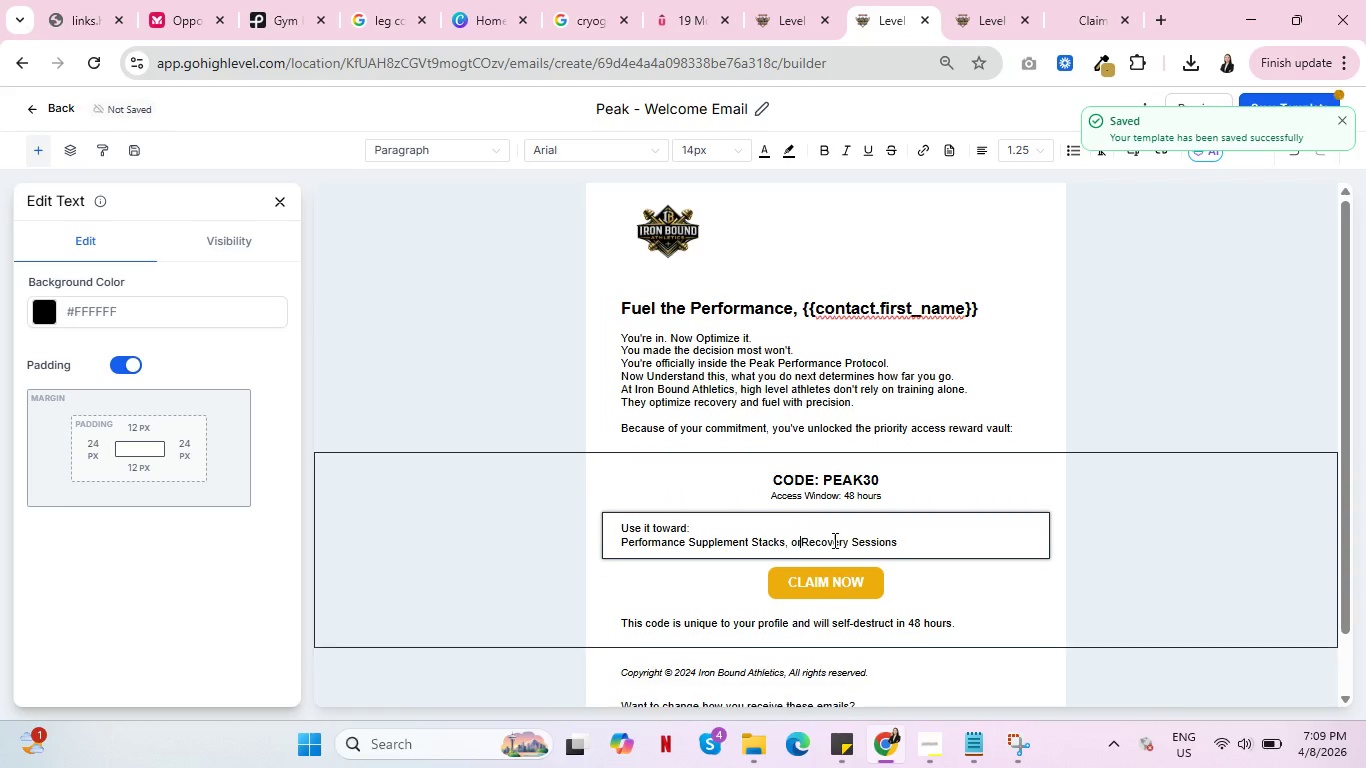 
key(Delete)
 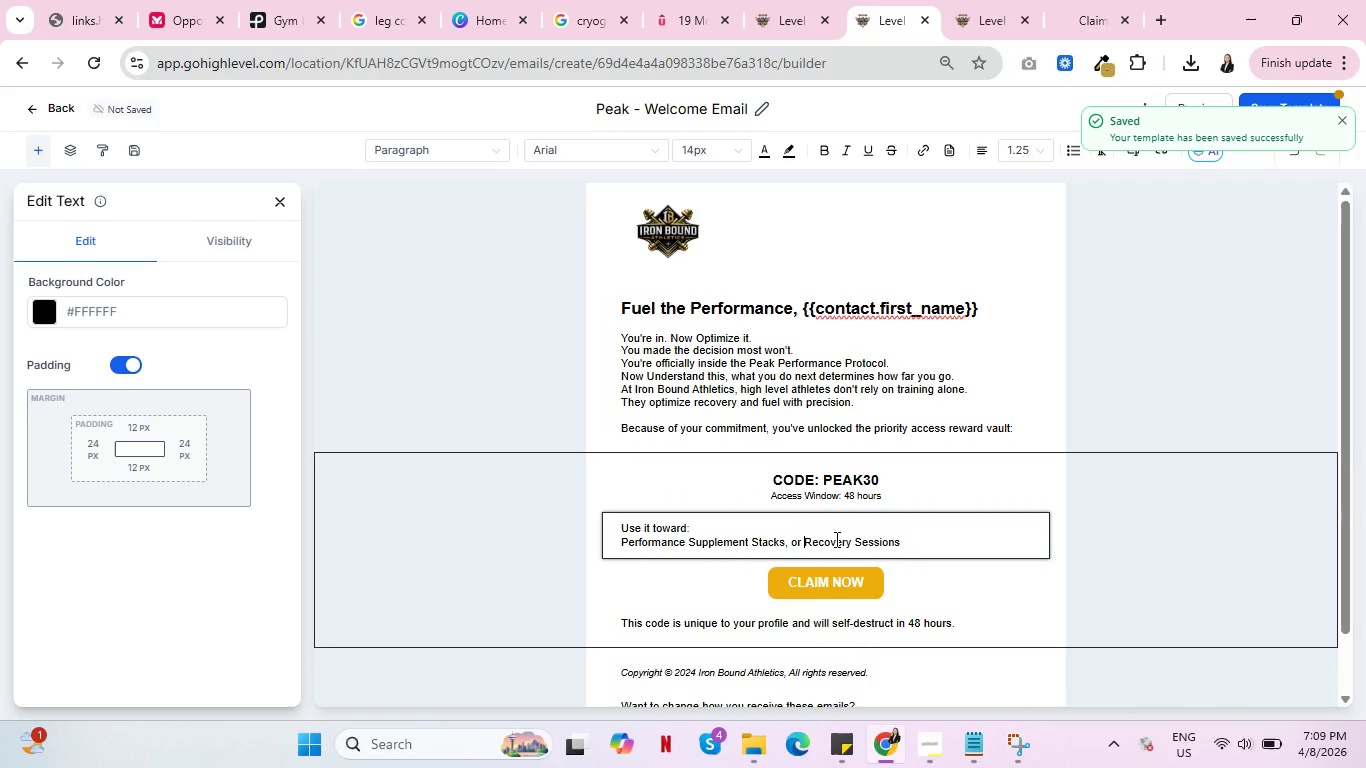 
key(Space)
 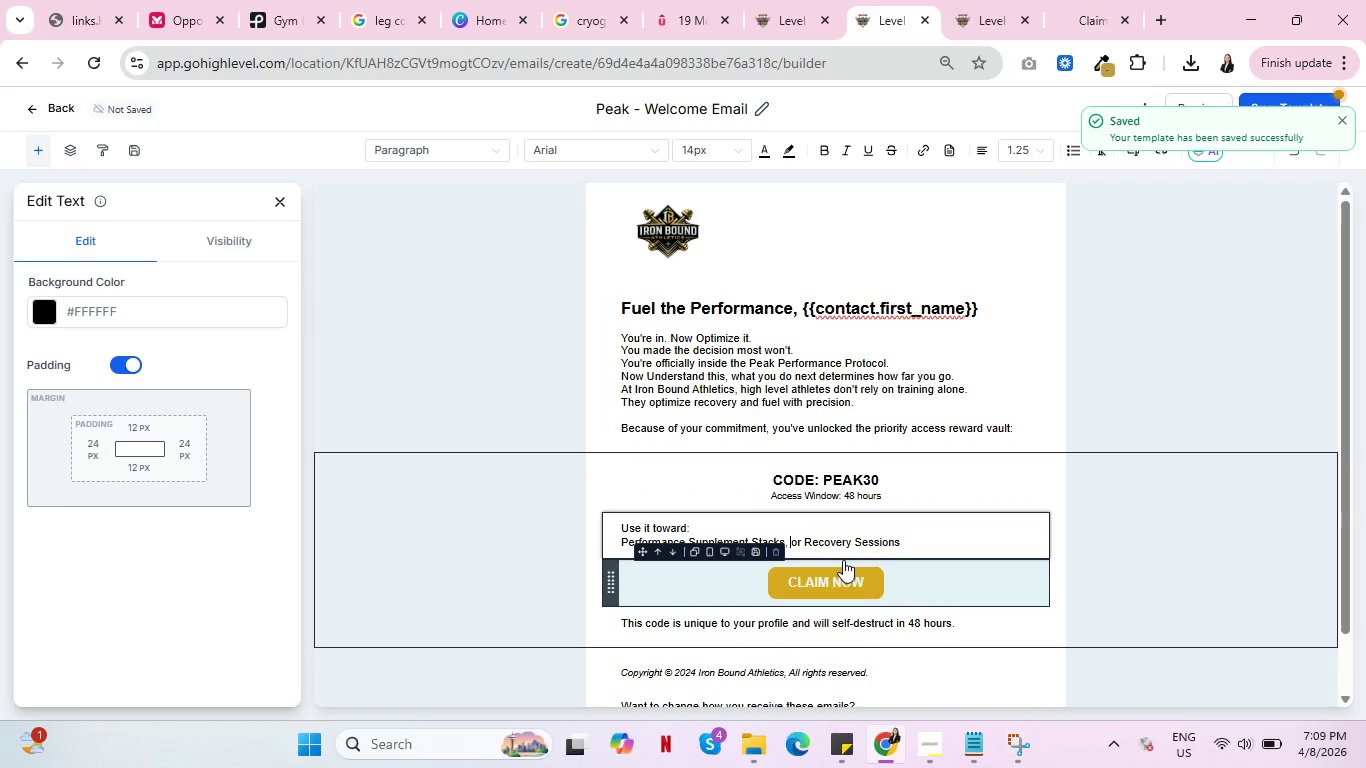 
key(Backspace)
 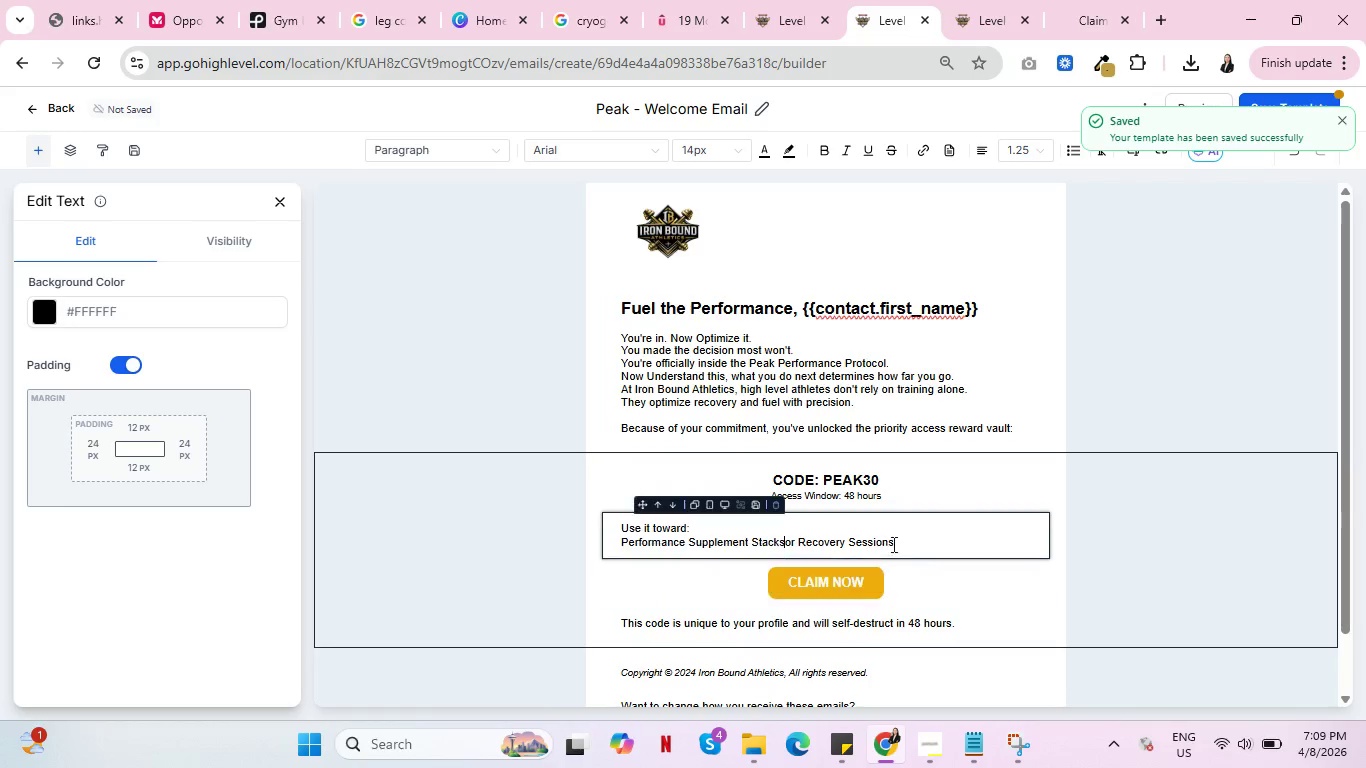 
key(Backspace)
 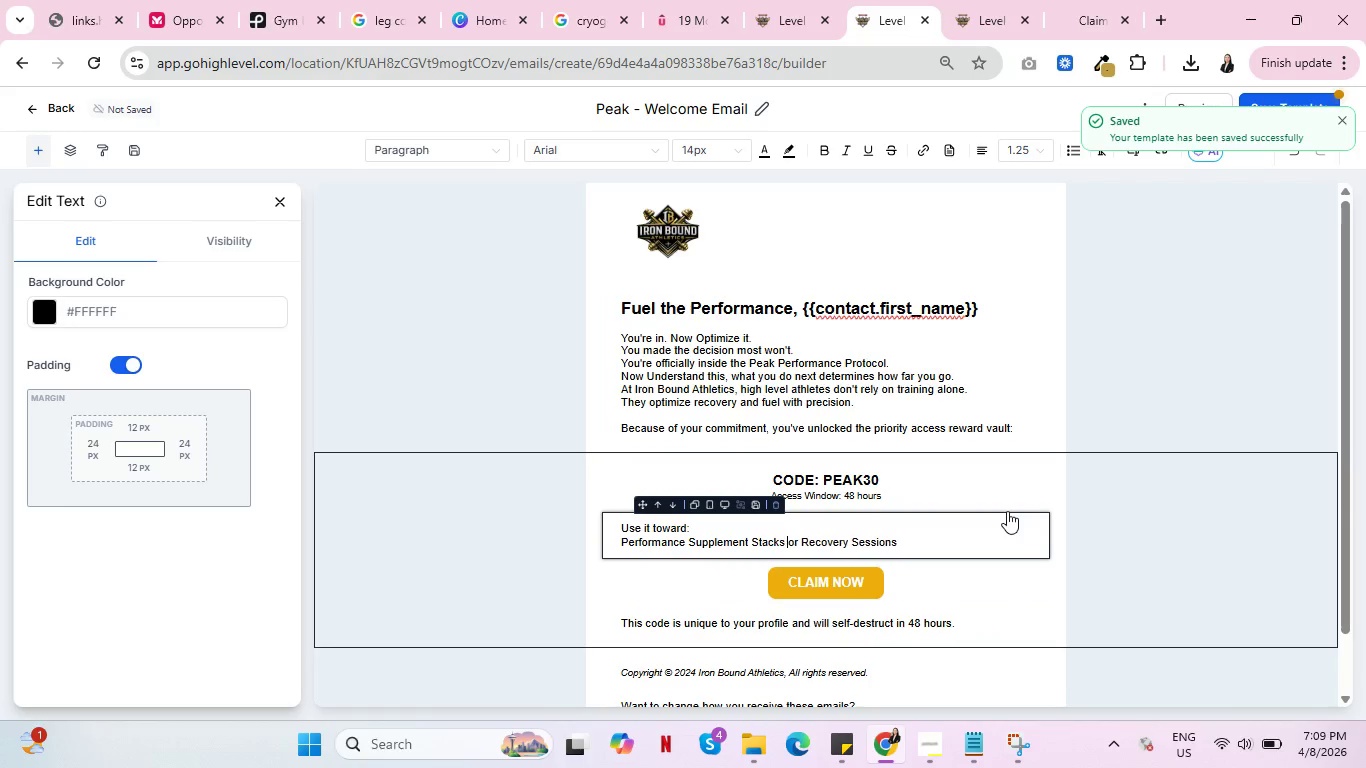 
key(Space)
 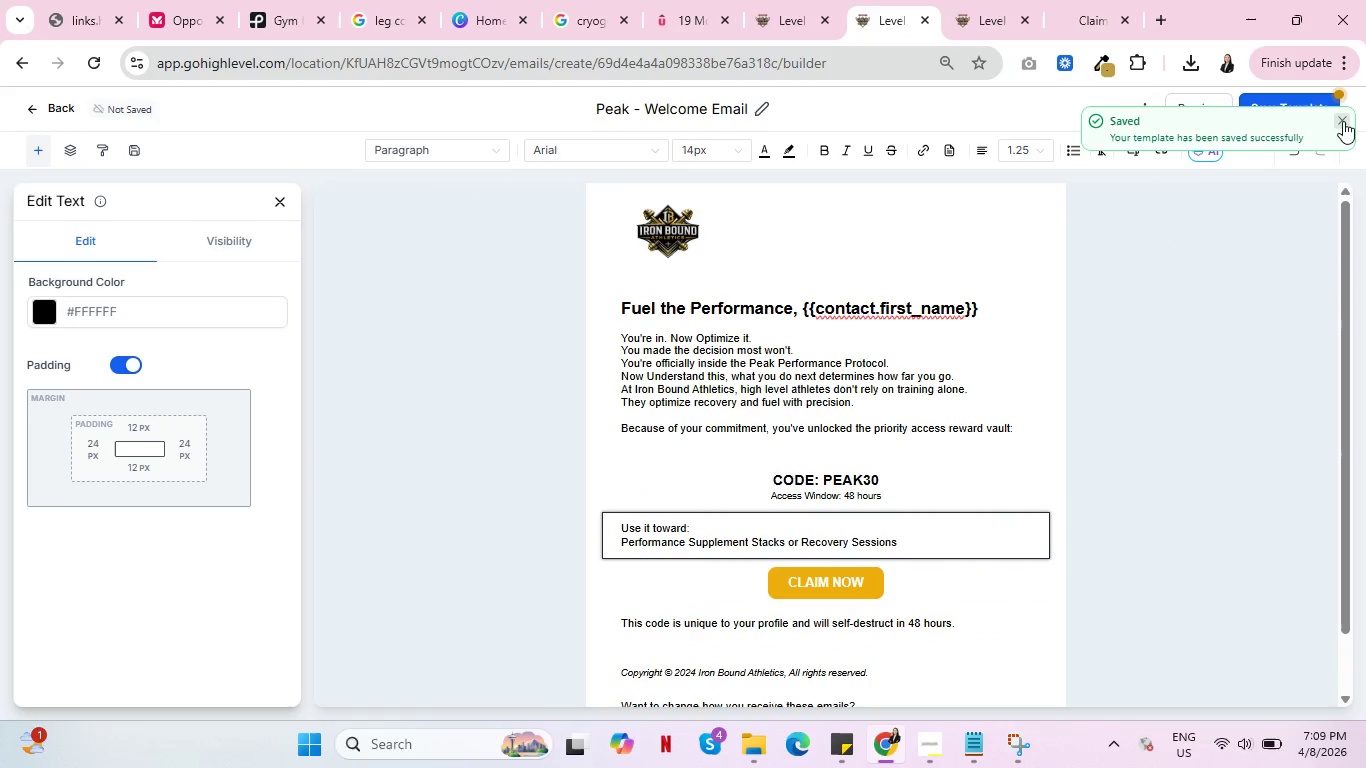 
left_click([1343, 121])
 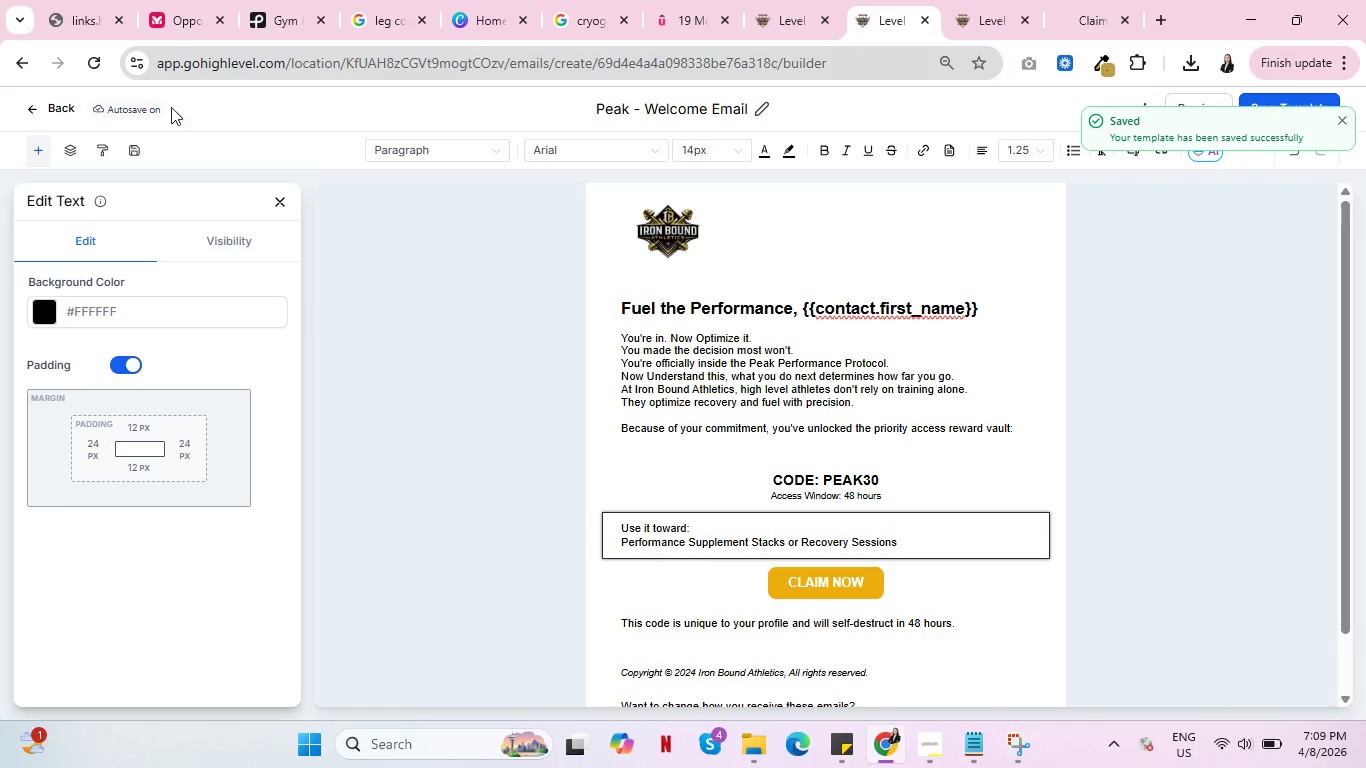 
wait(7.42)
 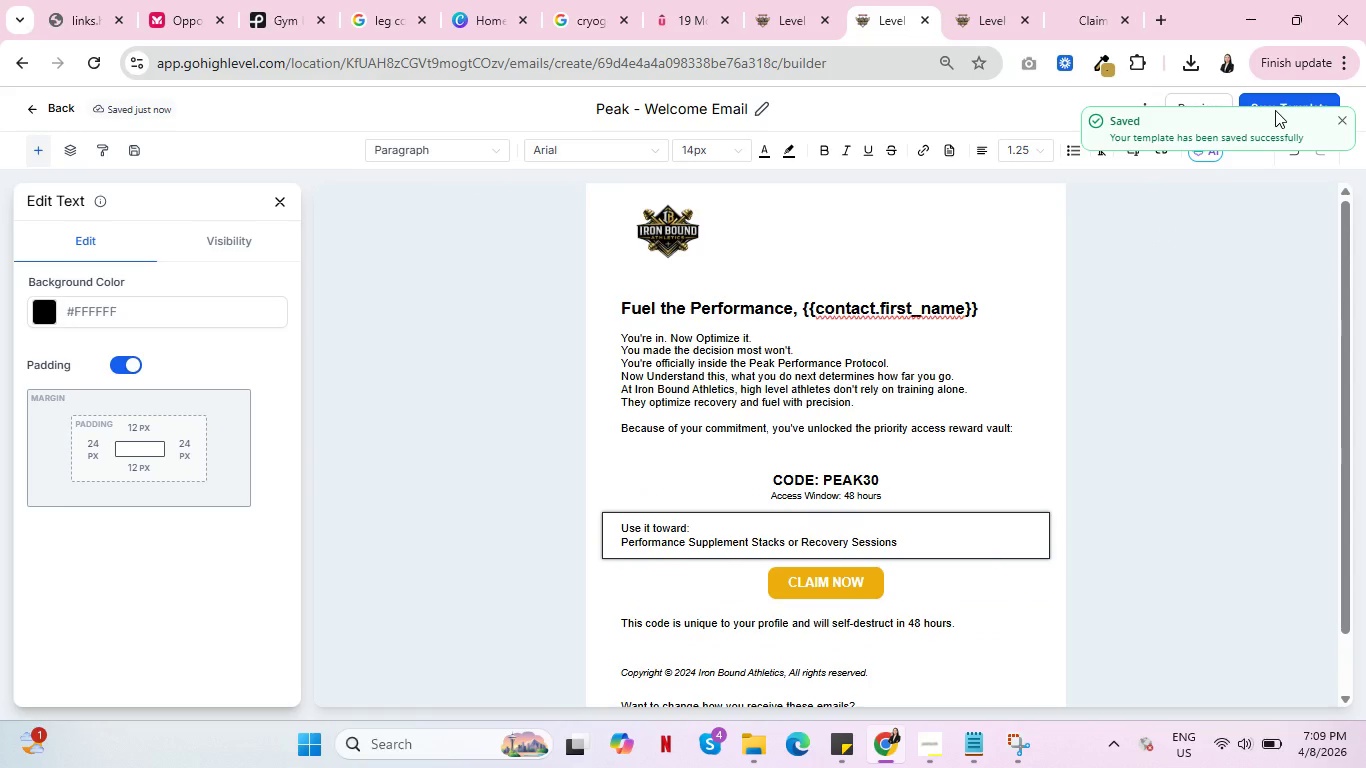 
left_click([39, 107])
 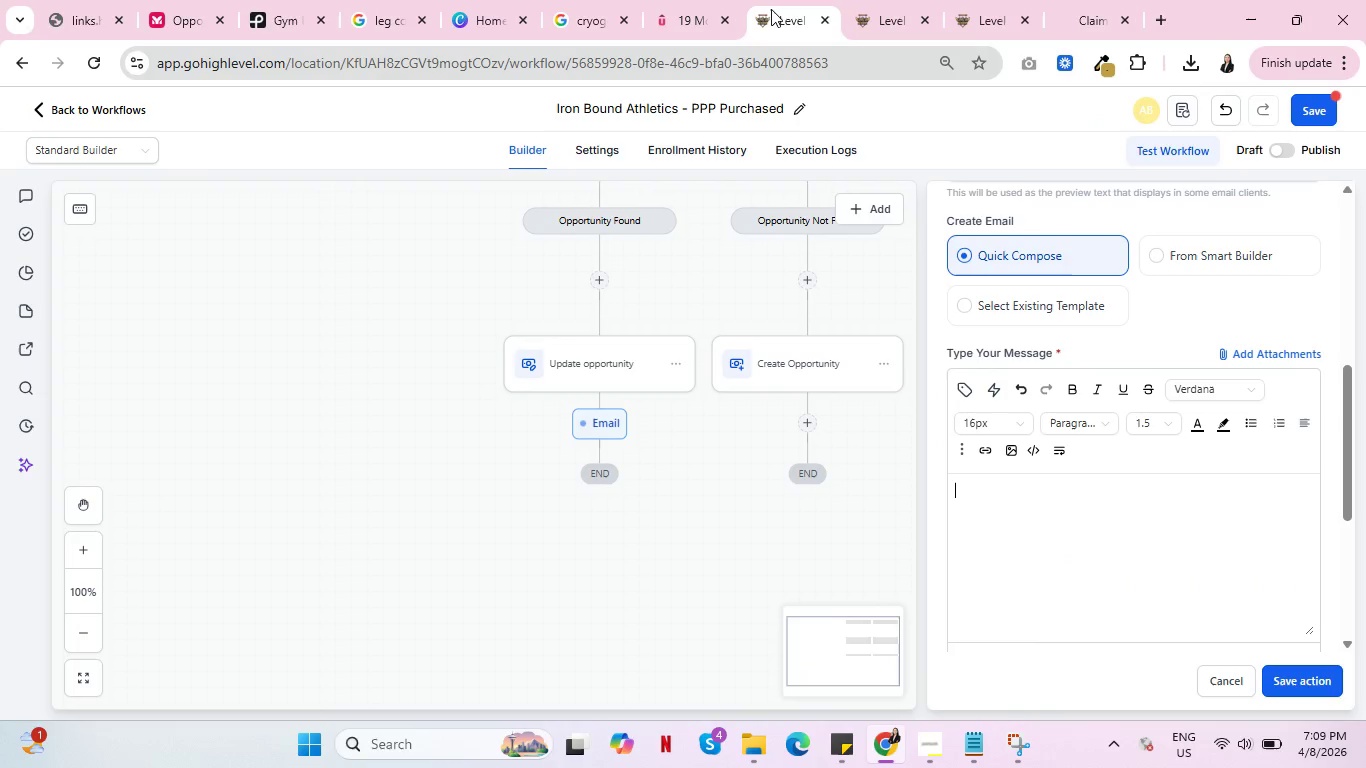 
left_click([771, 9])
 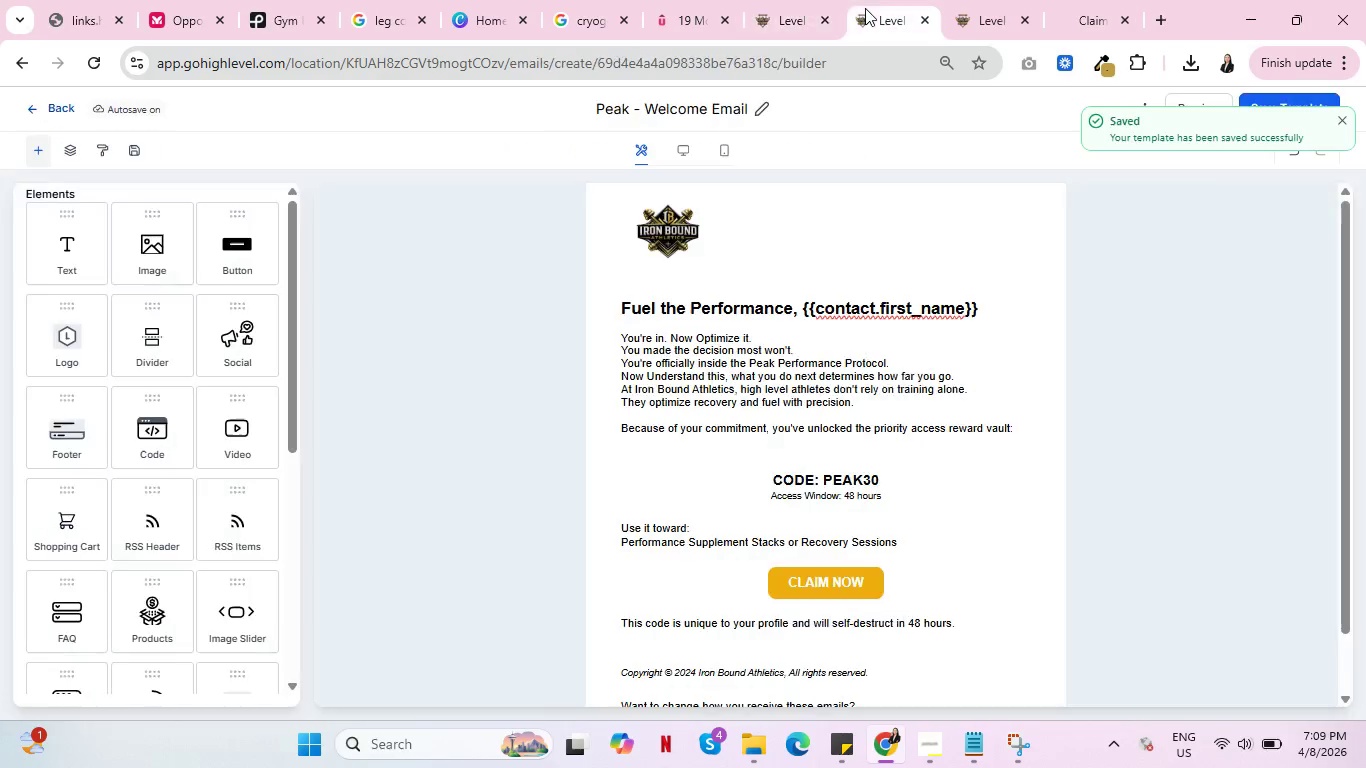 
left_click([865, 8])
 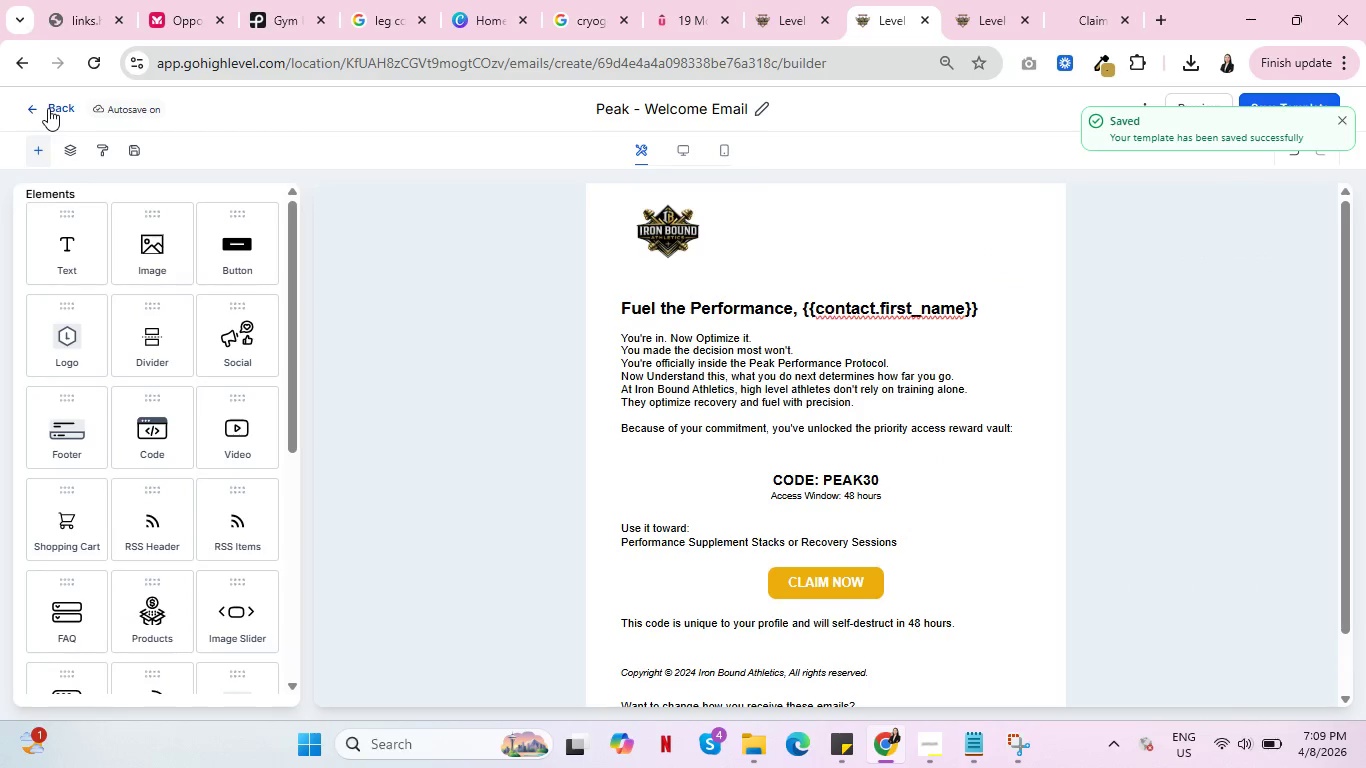 
left_click([48, 108])
 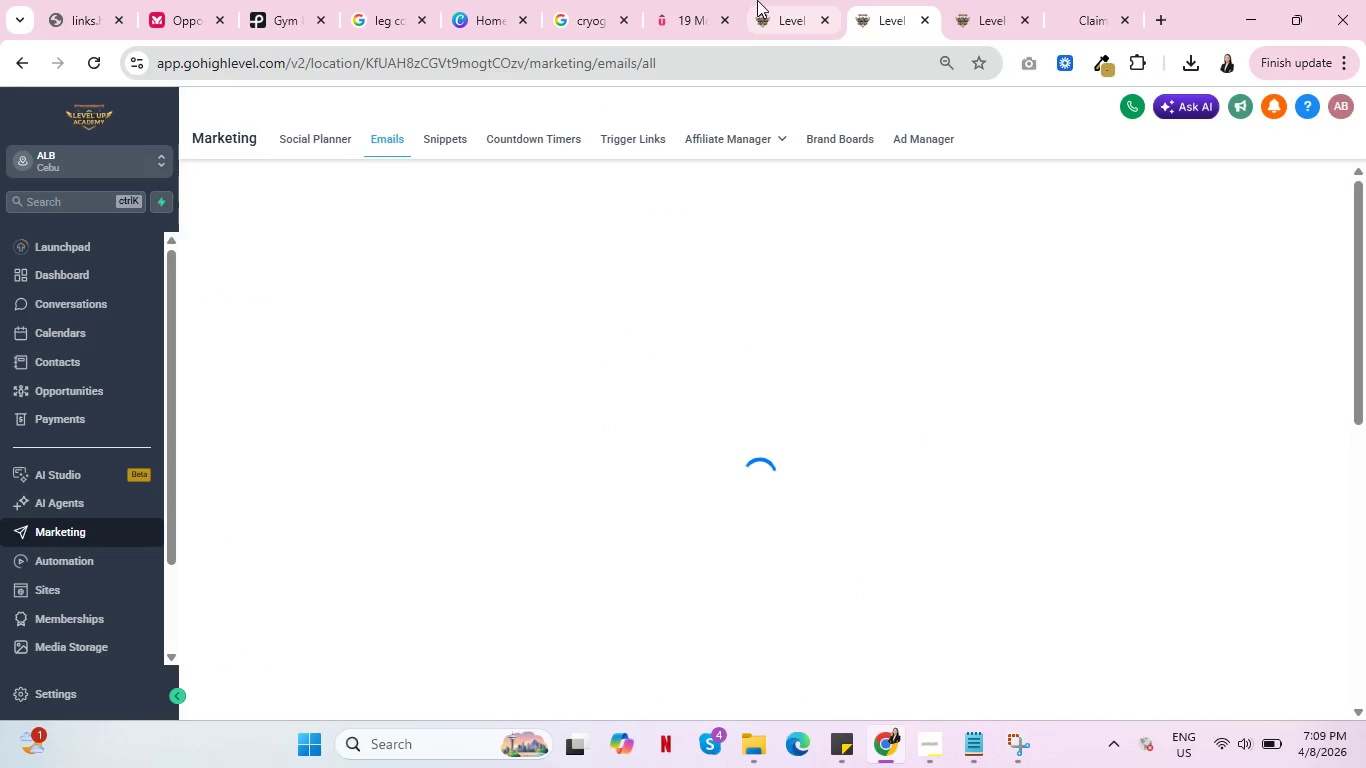 
left_click([757, 0])
 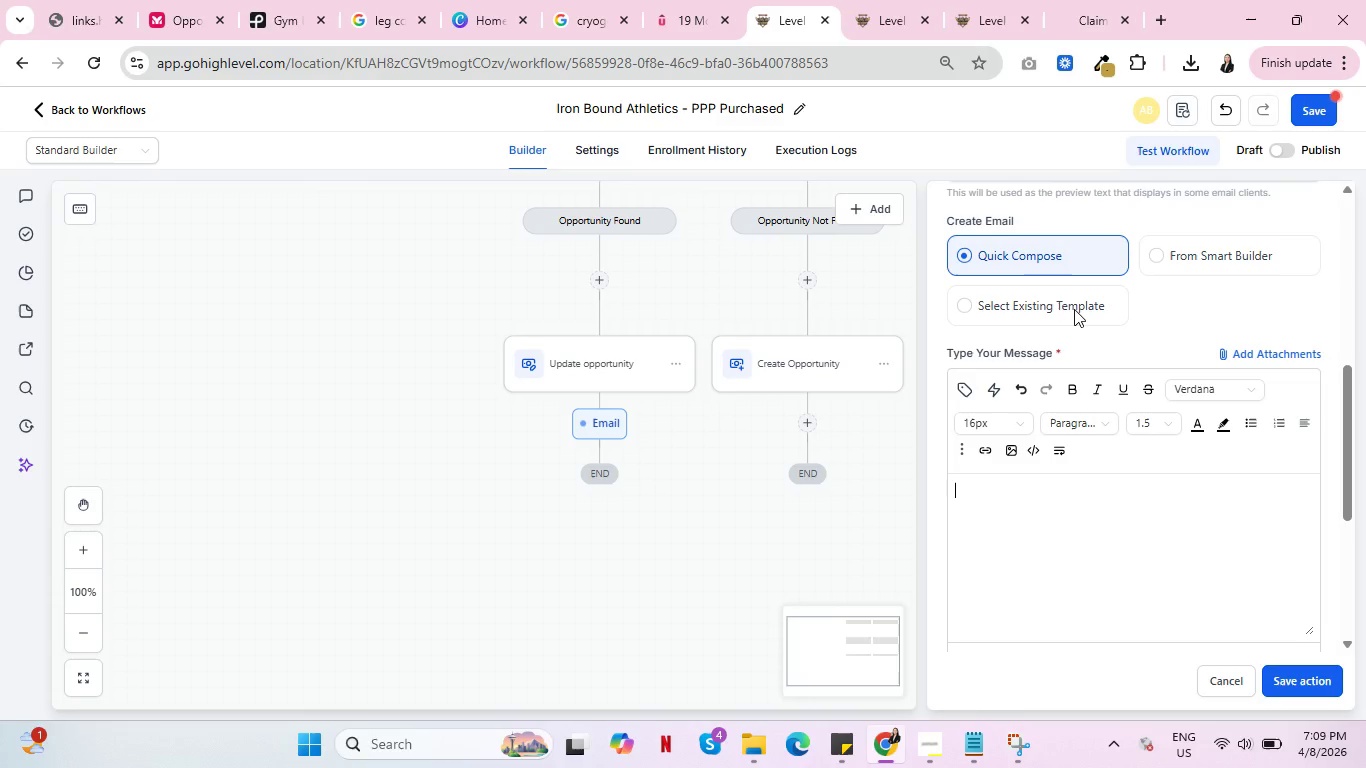 
left_click([1074, 309])
 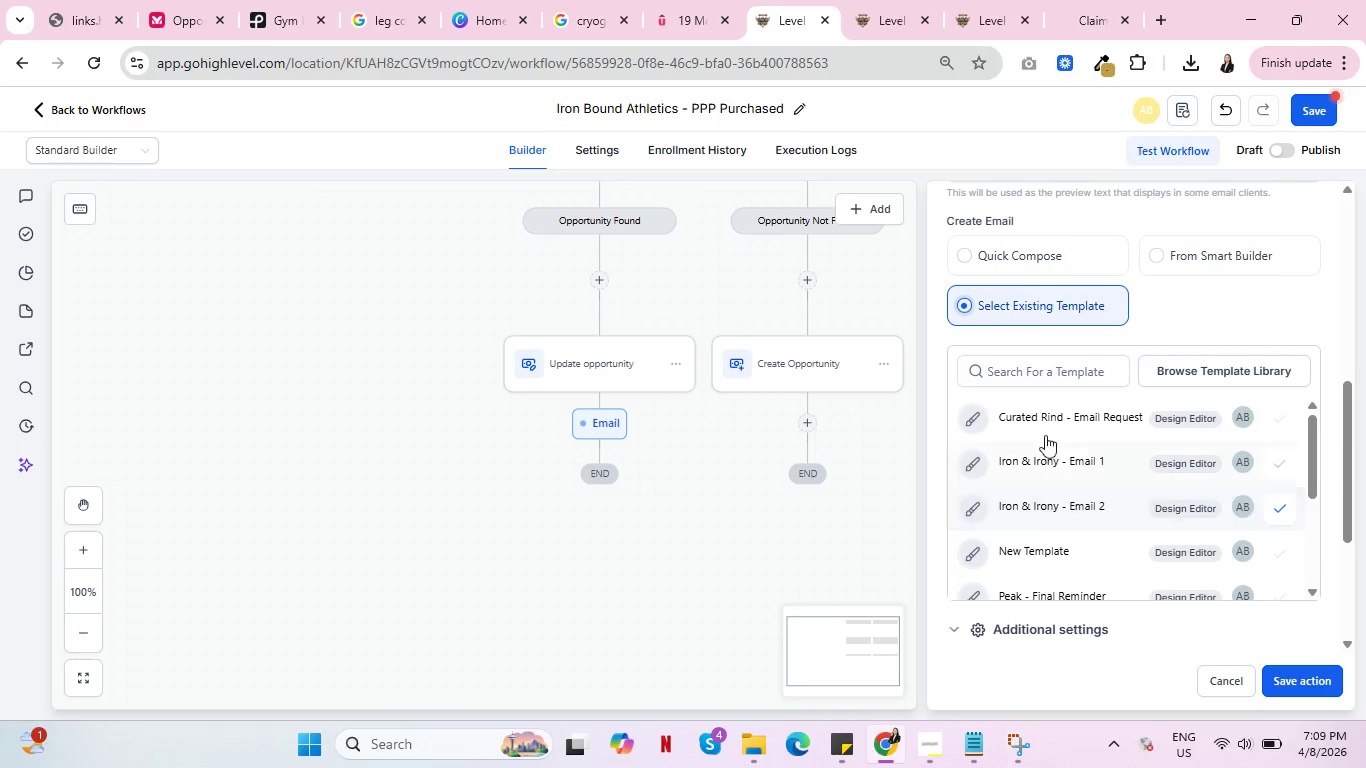 
scroll: coordinate [1044, 419], scroll_direction: down, amount: 1.0
 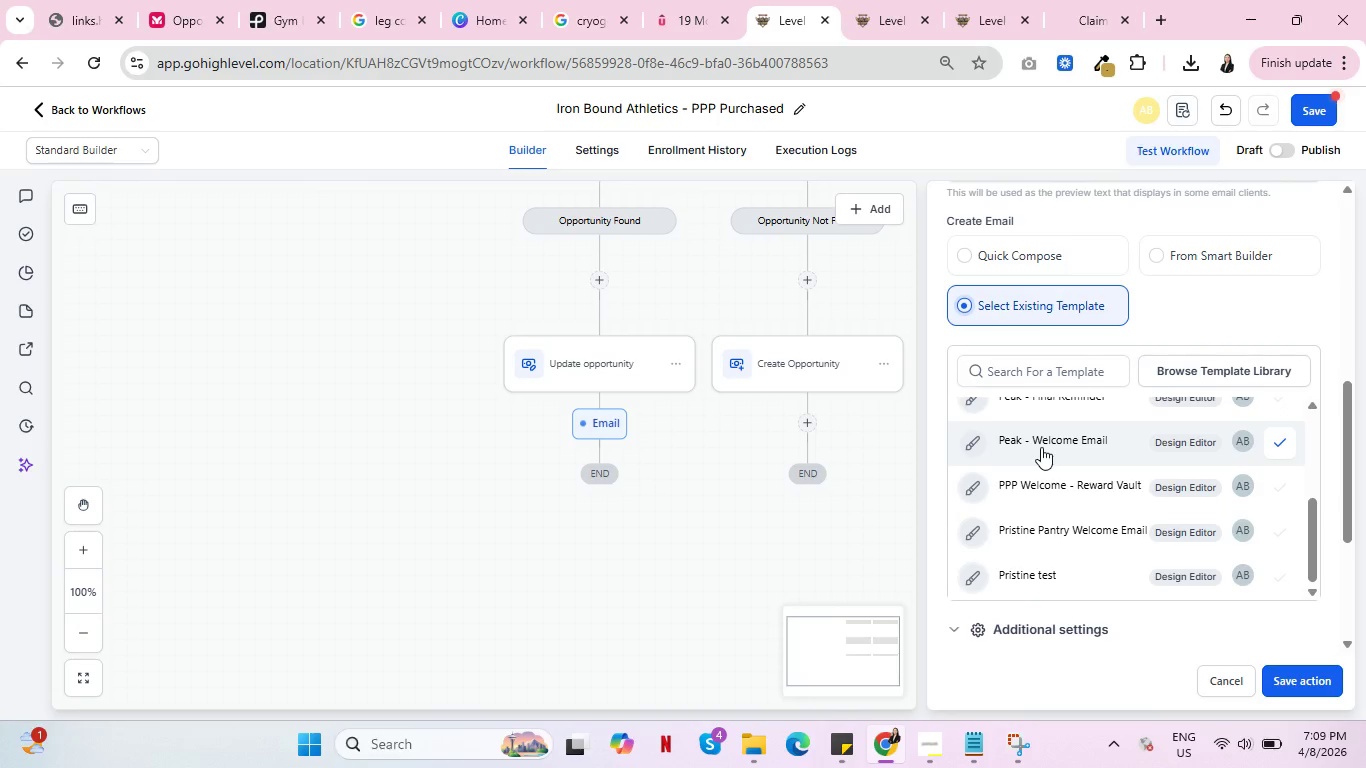 
left_click([1041, 447])
 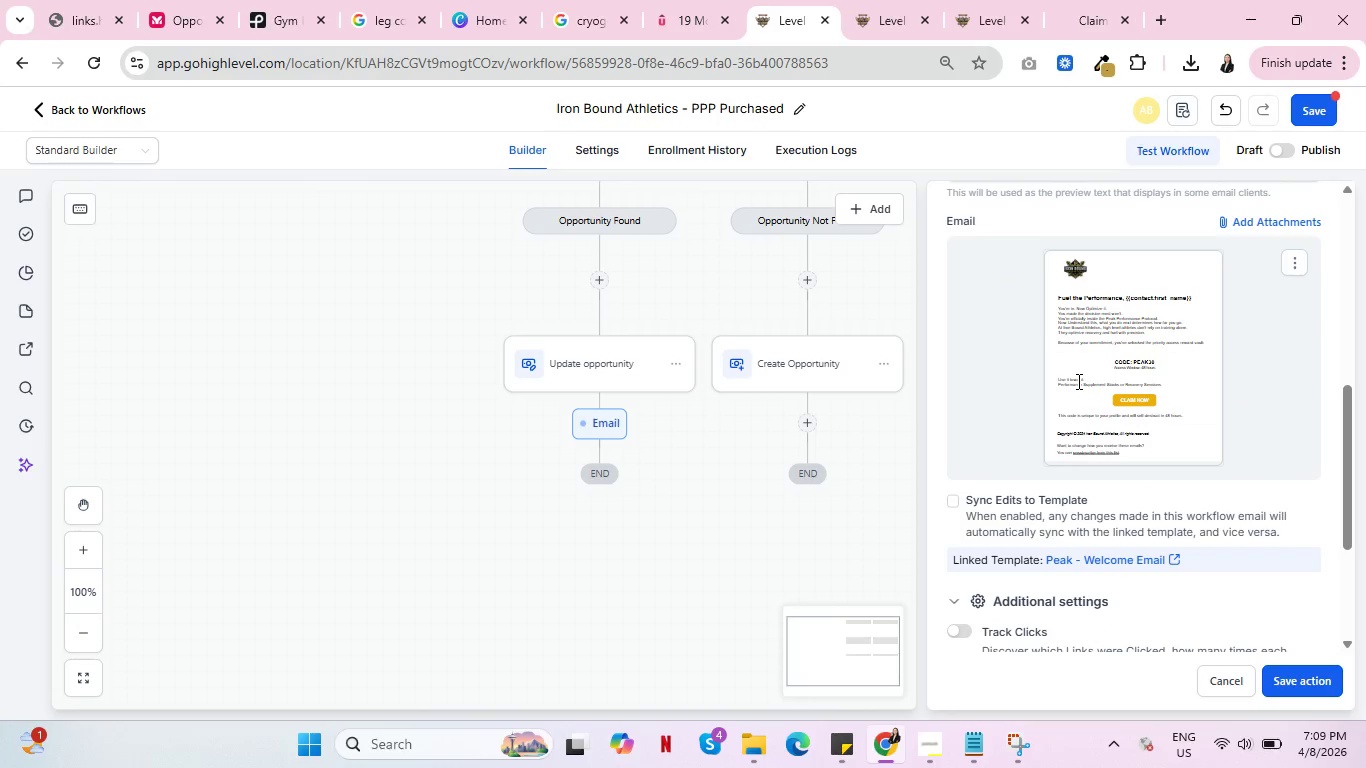 
scroll: coordinate [1066, 390], scroll_direction: down, amount: 3.0
 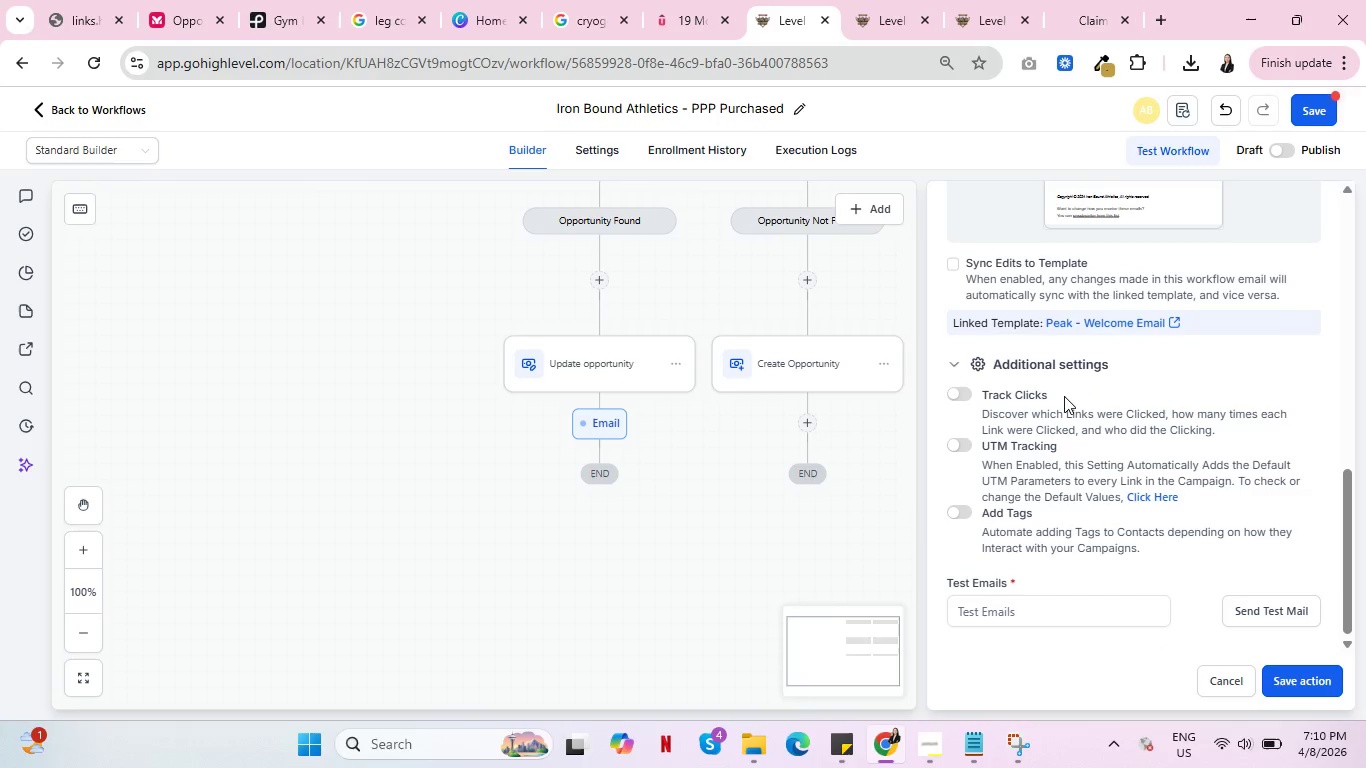 
scroll: coordinate [1072, 411], scroll_direction: up, amount: 5.0
 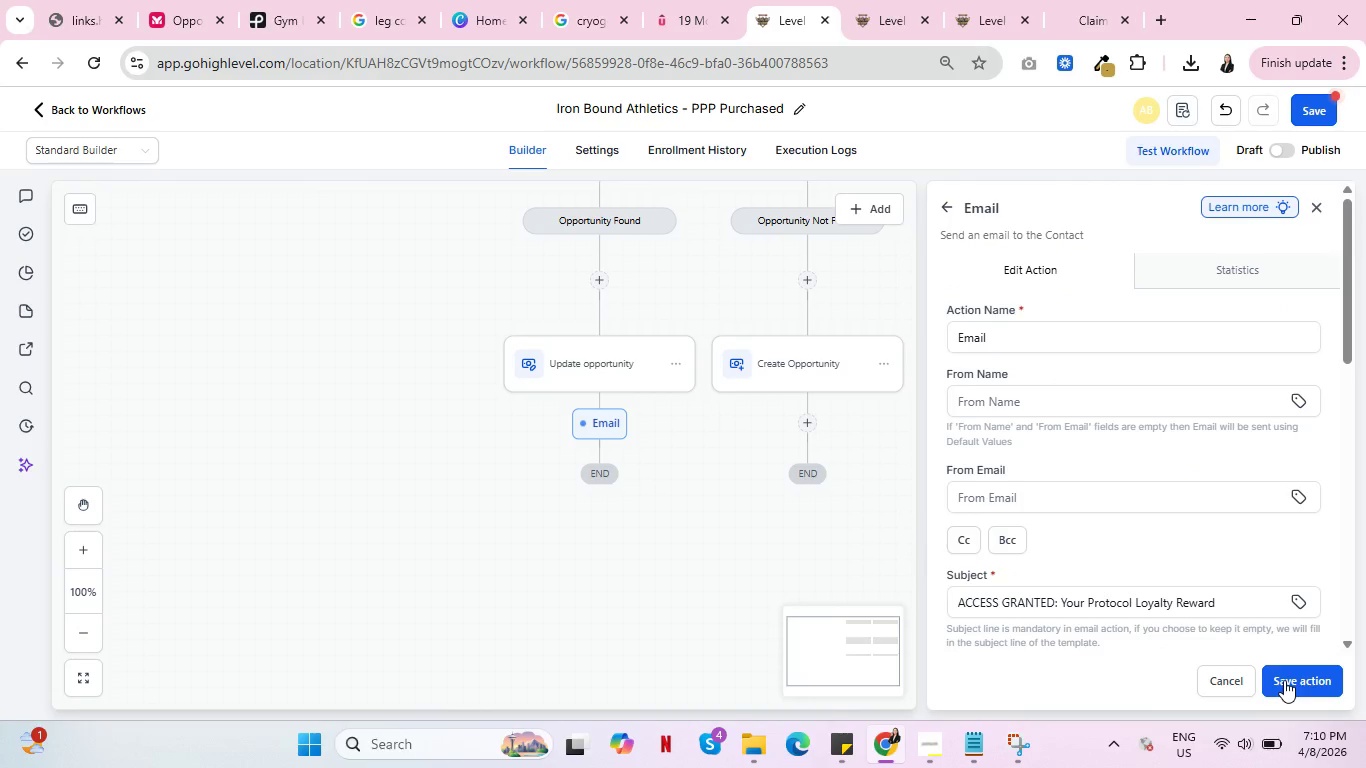 
left_click([1284, 680])
 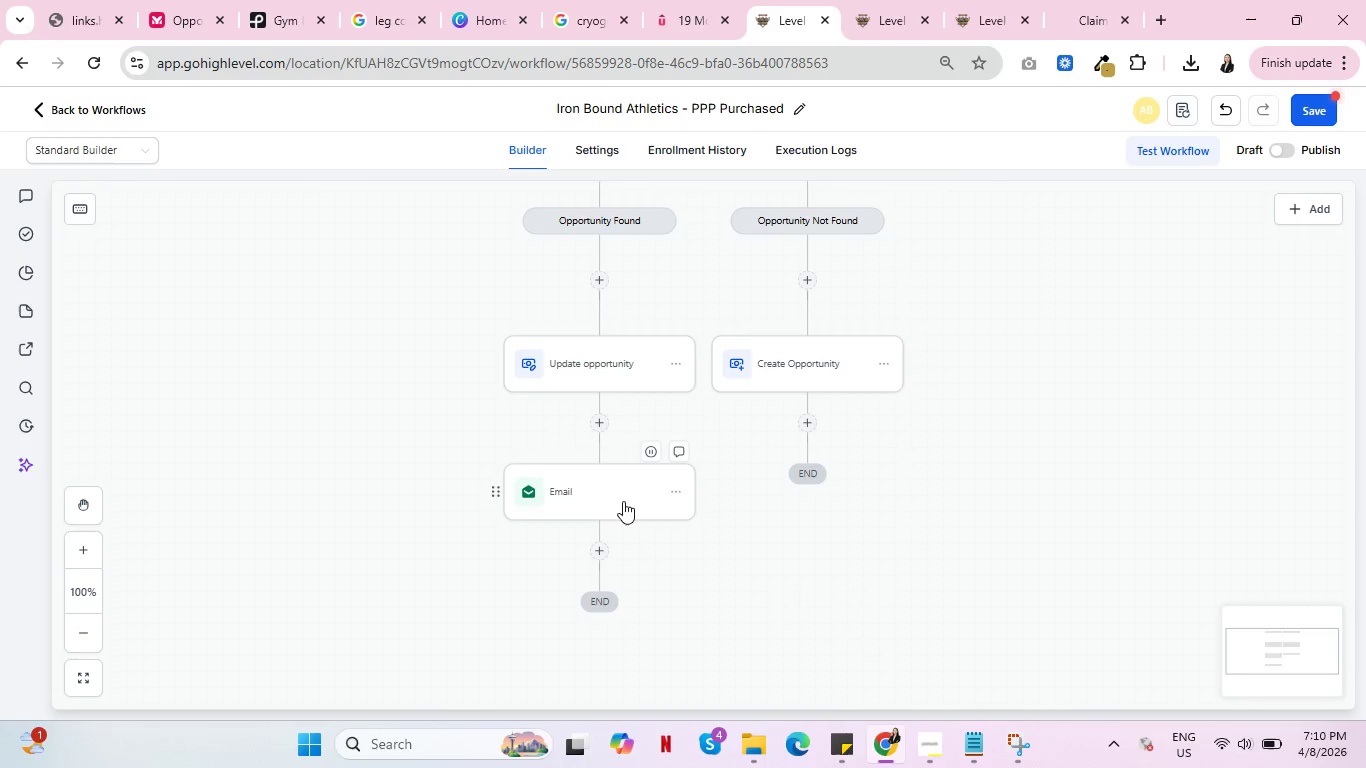 
left_click([623, 501])
 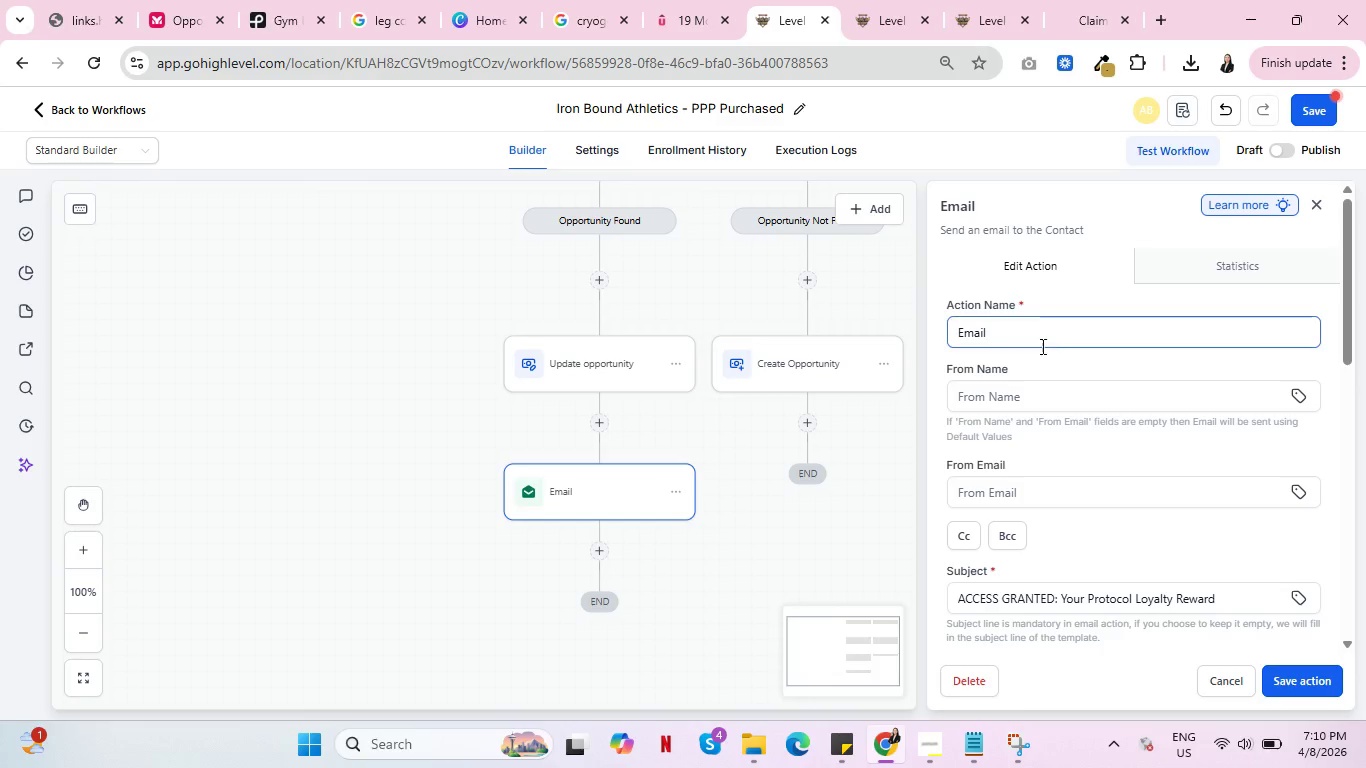 
left_click([1051, 342])
 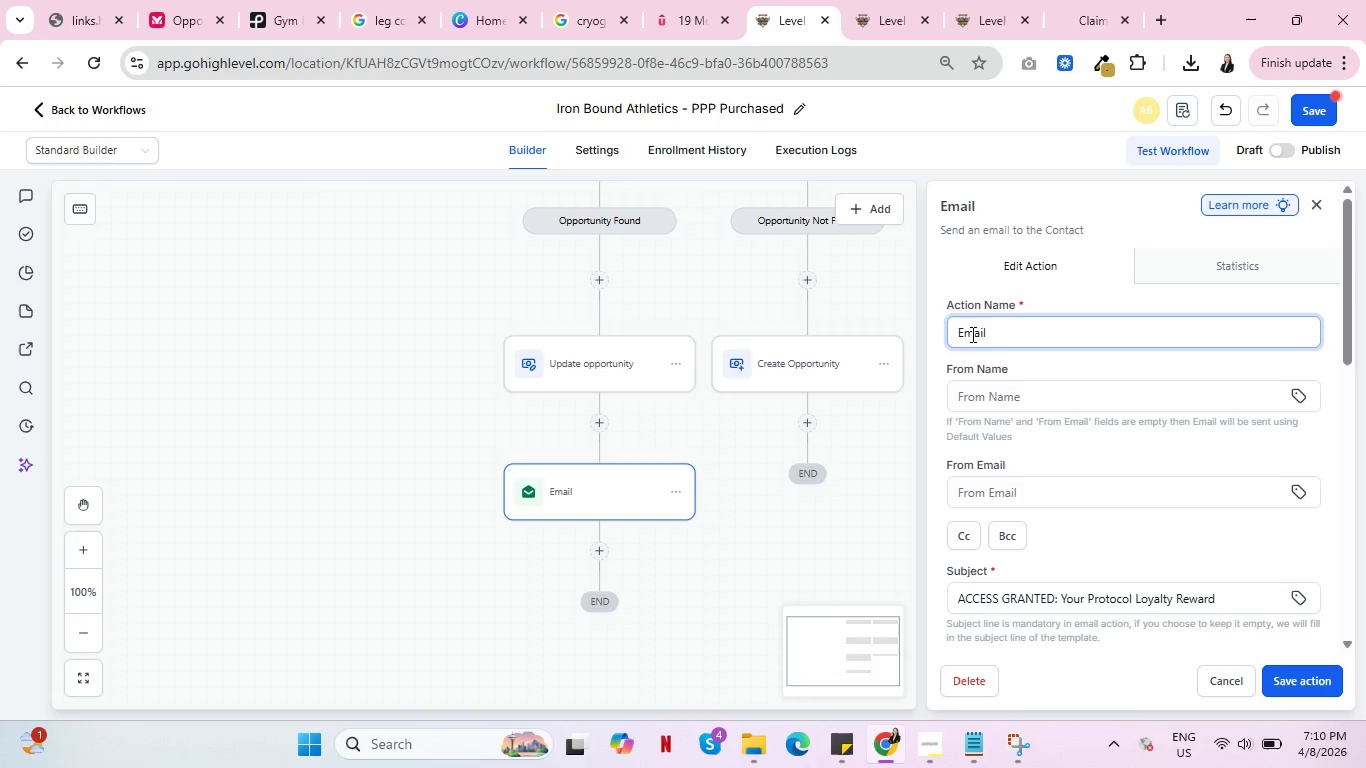 
key(Space)
 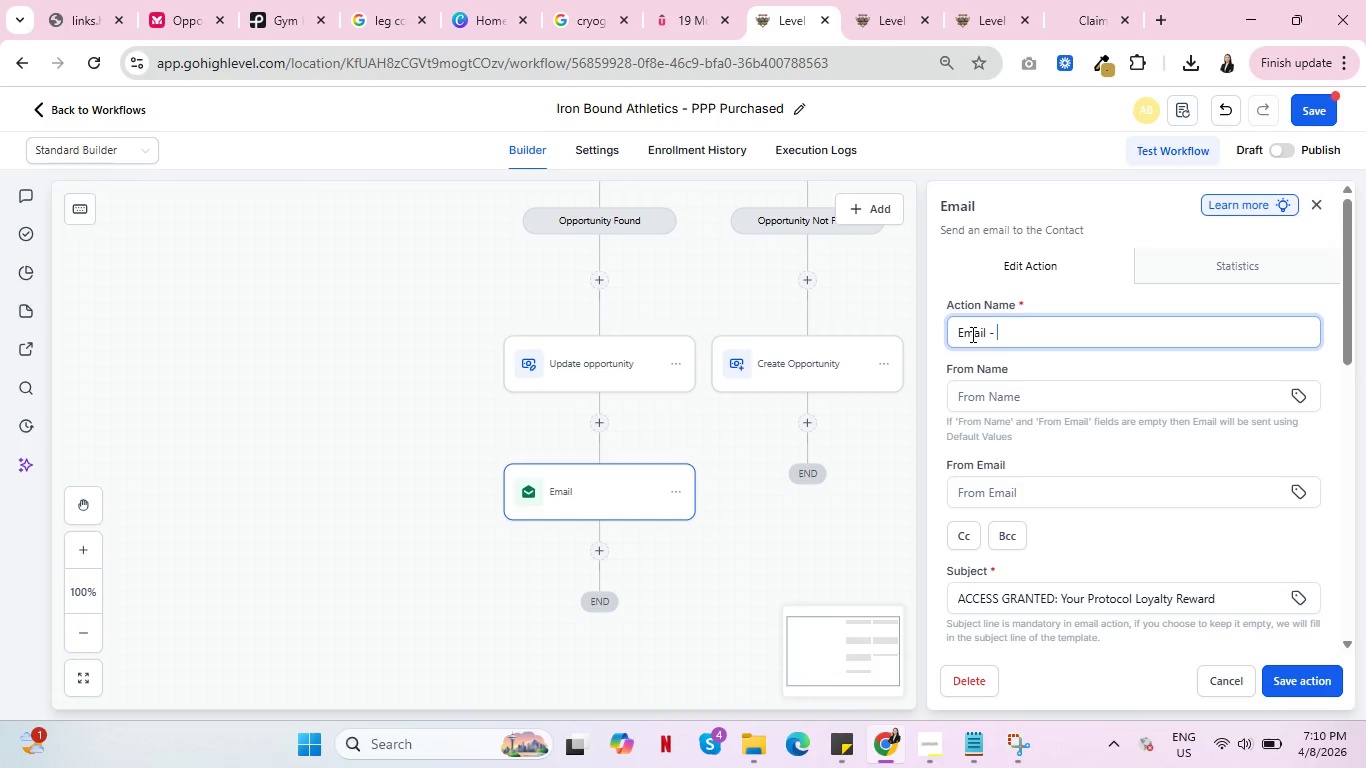 
key(Minus)
 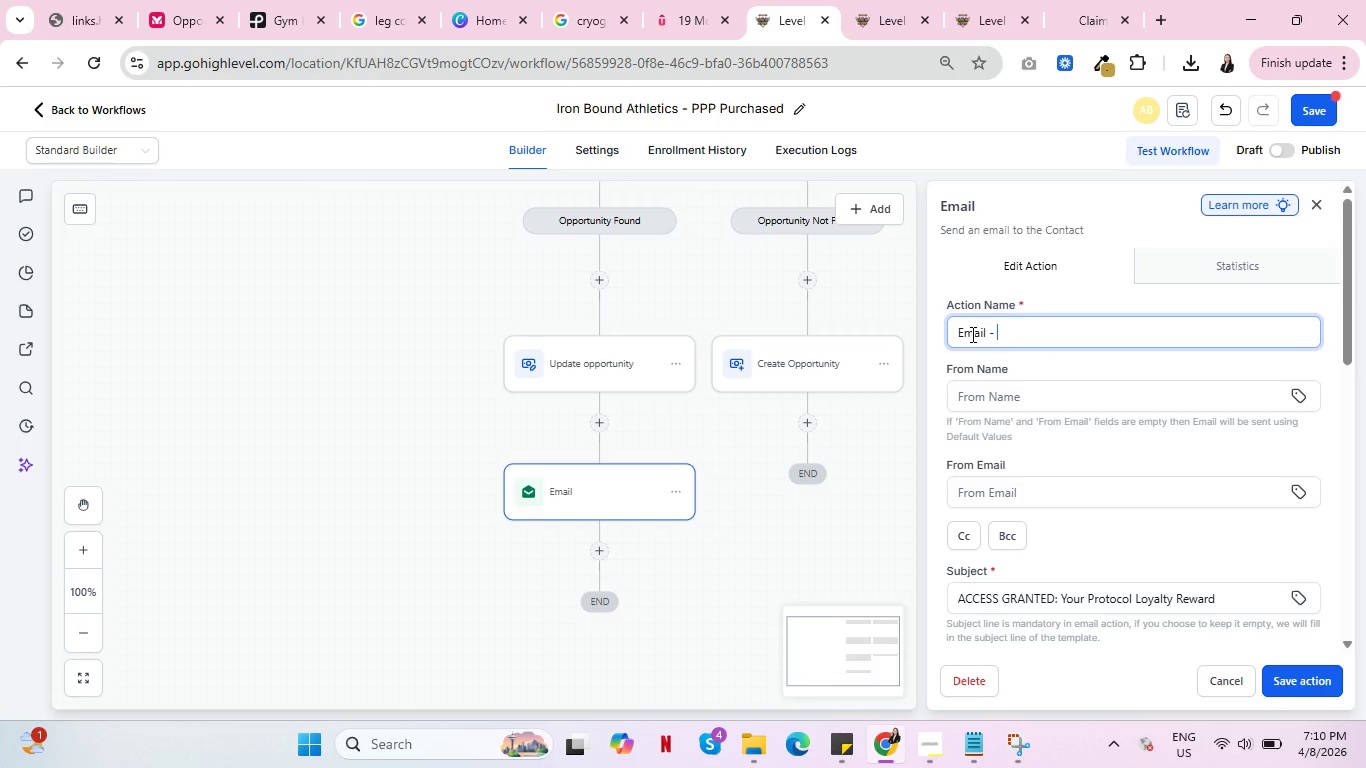 
key(Space)
 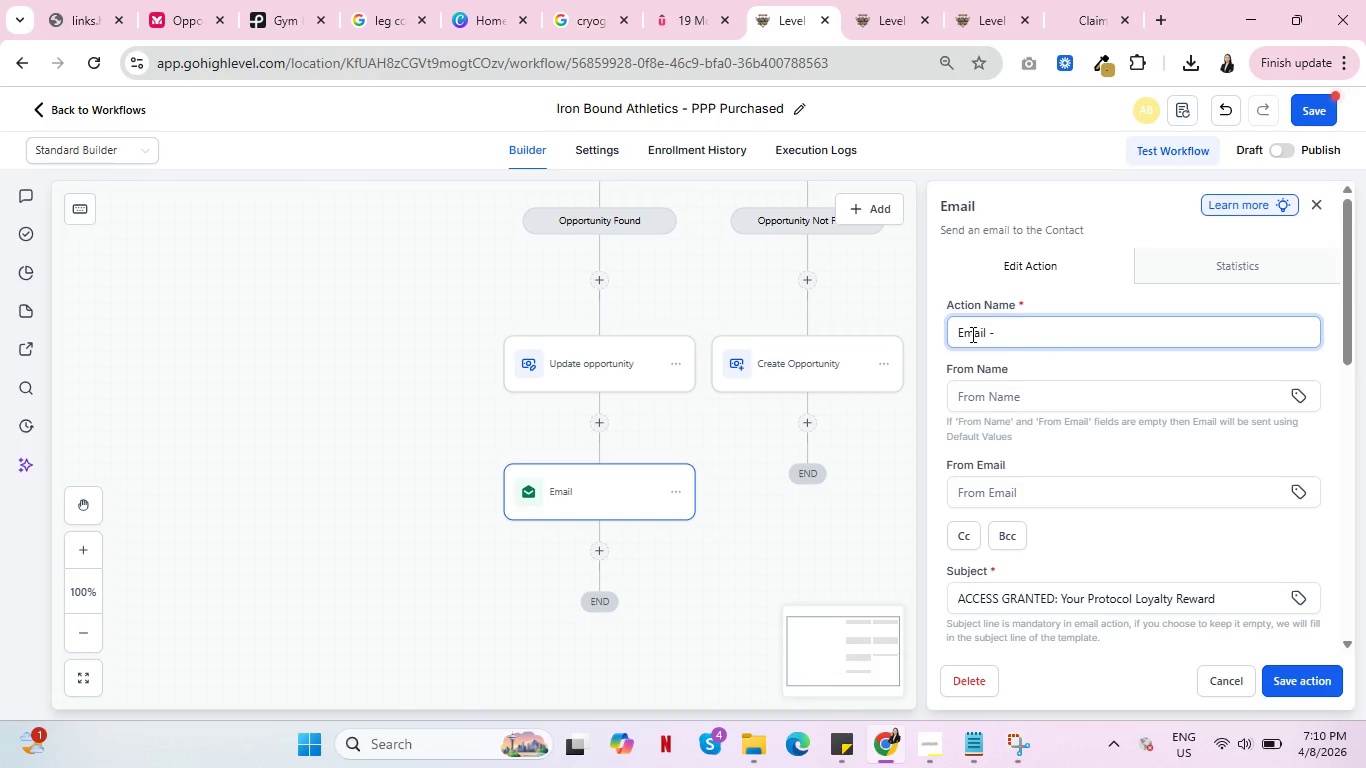 
type(con)
key(Backspace)
key(Backspace)
key(Backspace)
type(Purchased o)
key(Backspace)
type(confirmation)
 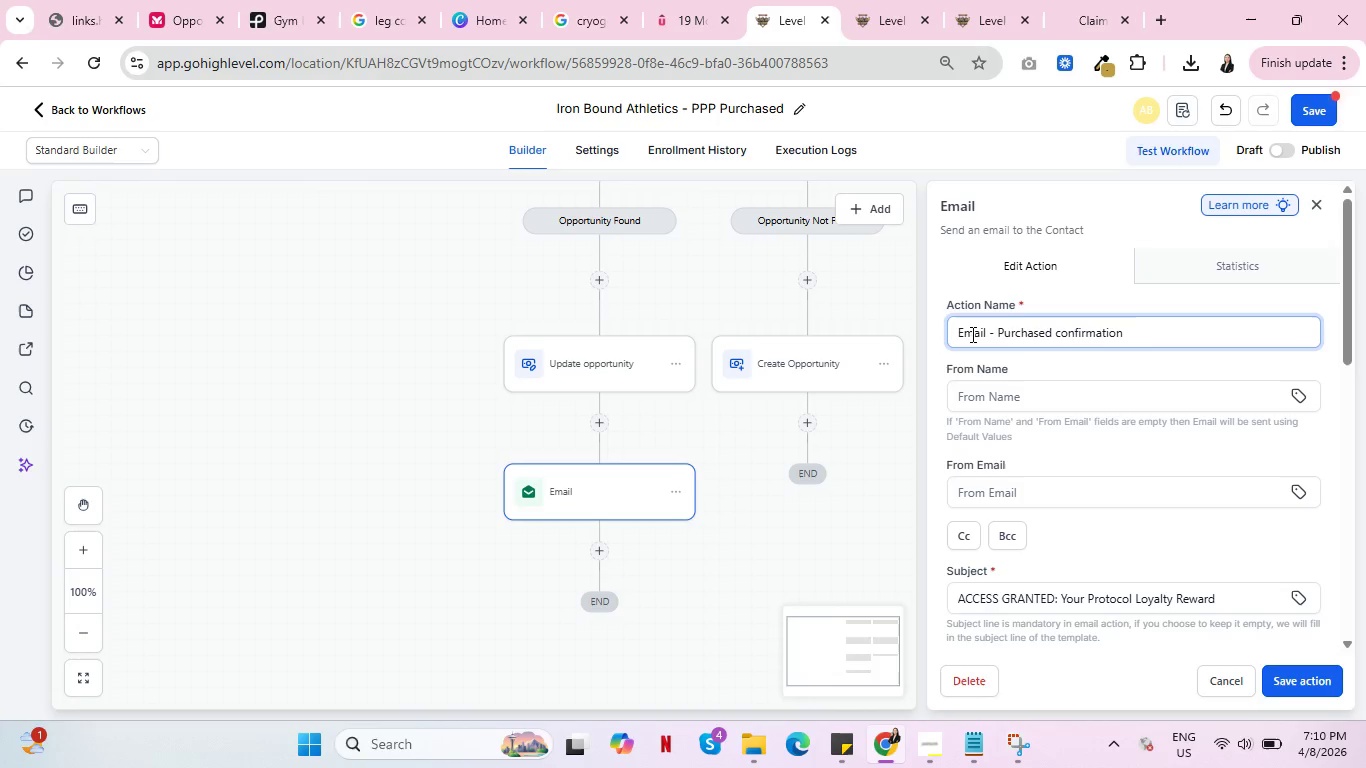 
left_click_drag(start_coordinate=[1309, 668], to_coordinate=[1310, 676])
 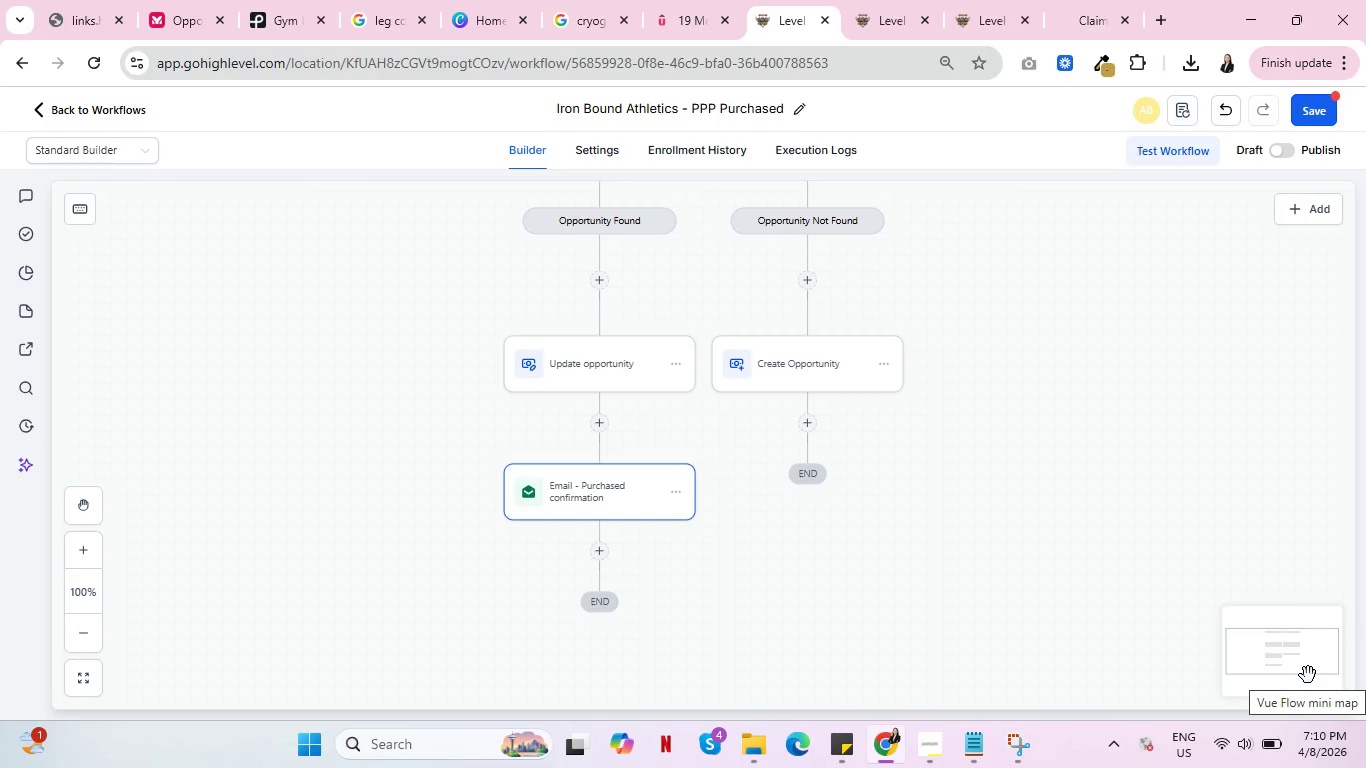 
wait(18.44)
 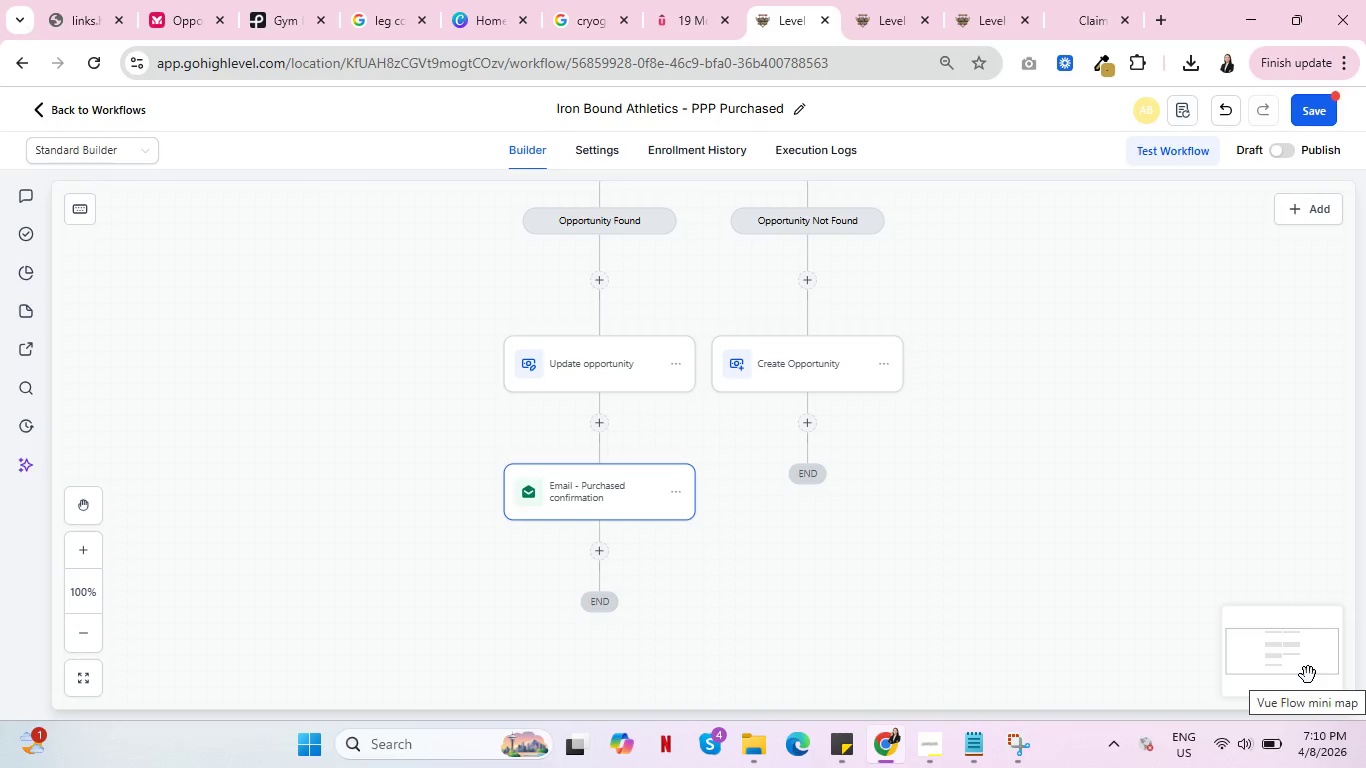 
left_click([599, 149])
 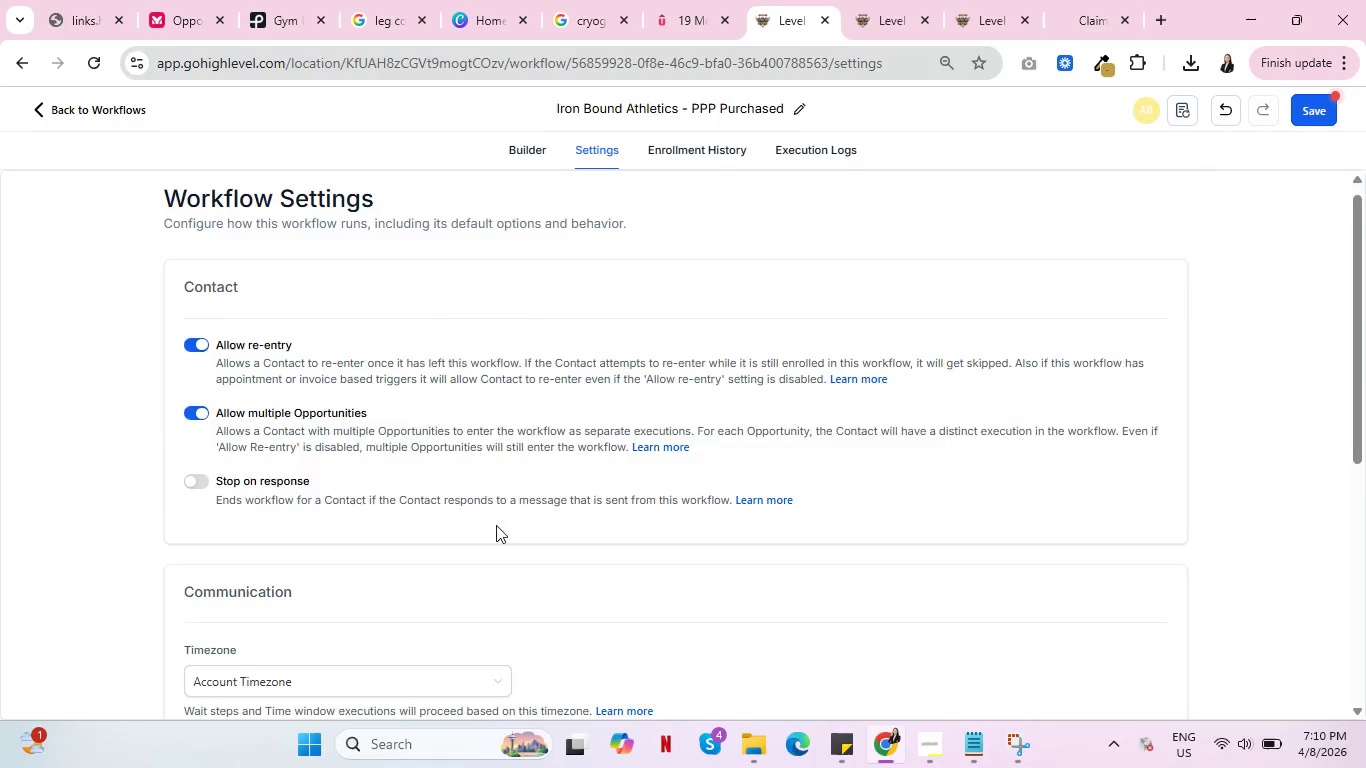 
scroll: coordinate [338, 535], scroll_direction: down, amount: 5.0
 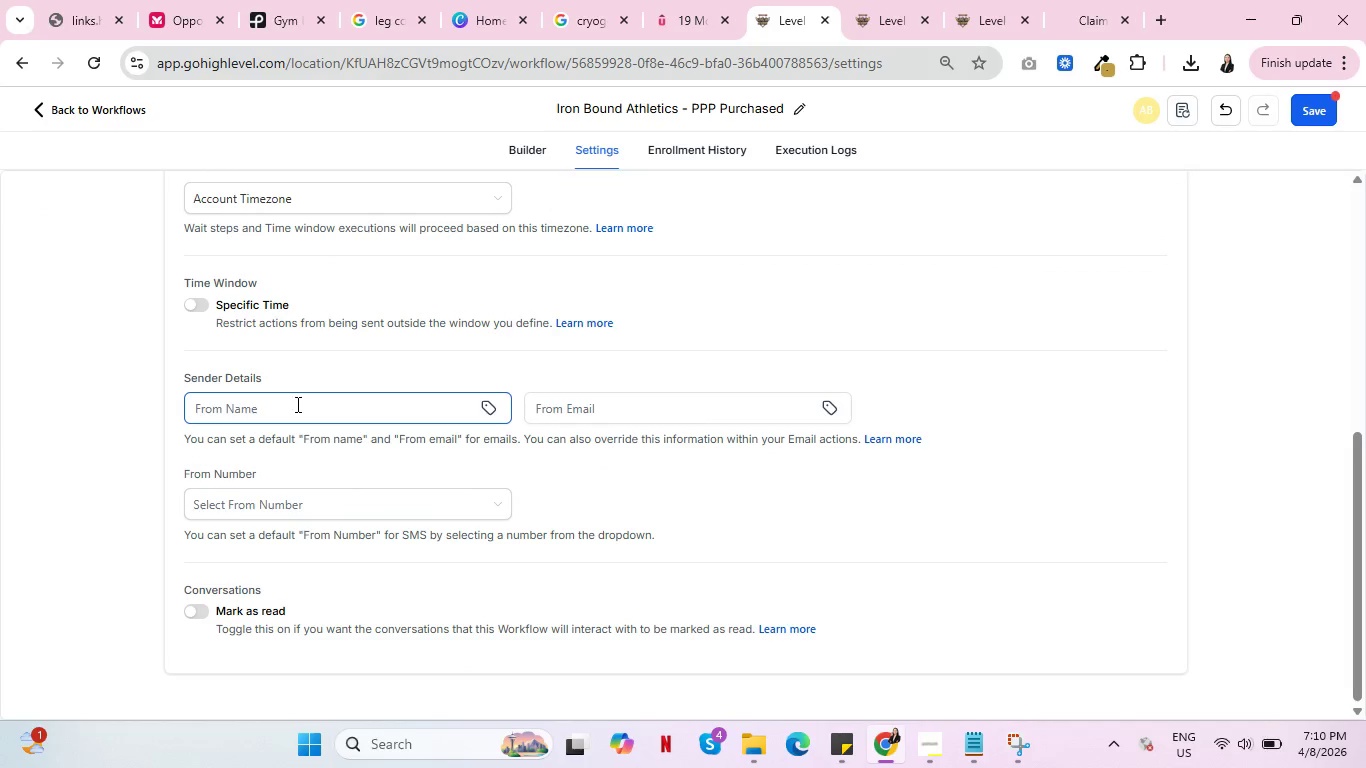 
left_click([296, 406])
 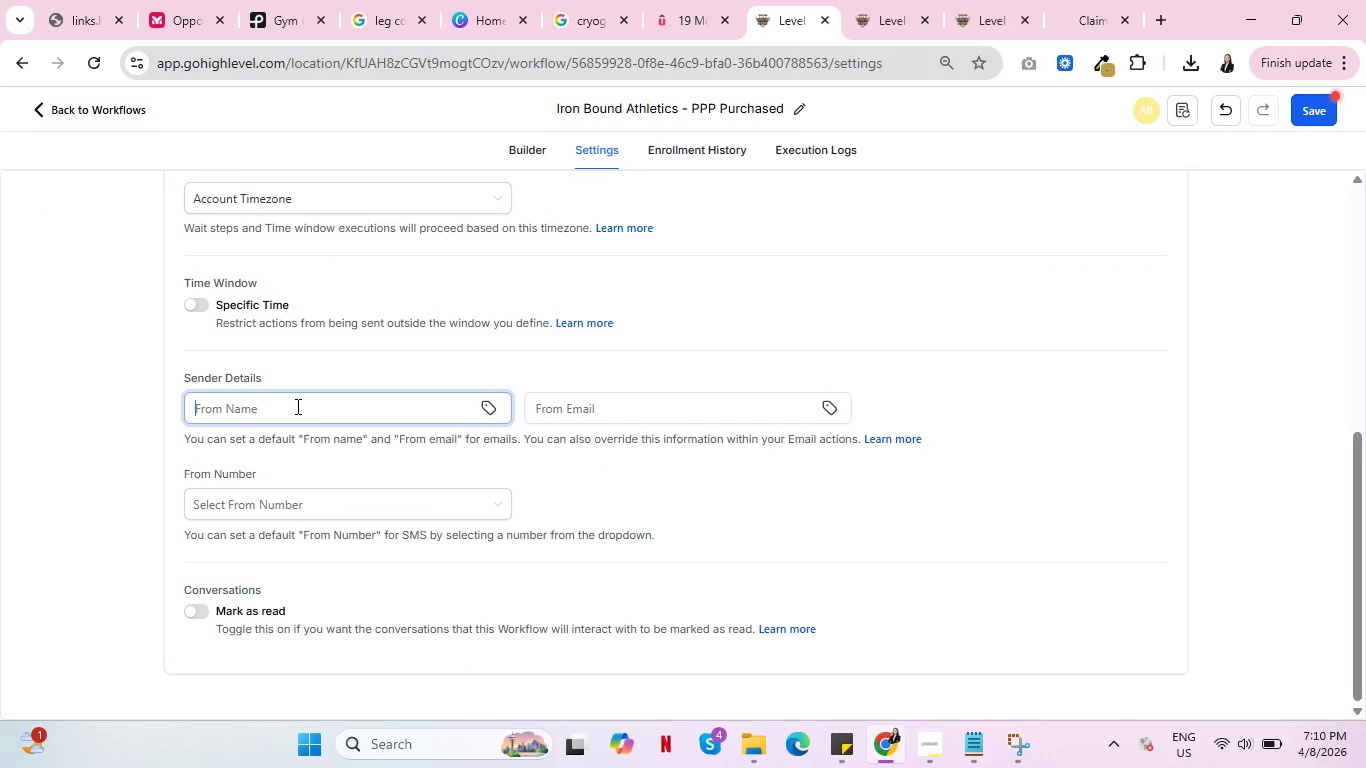 
type(IRon)
key(Backspace)
key(Backspace)
key(Backspace)
type(ron Bound Athe)
key(Backspace)
type(letics)
 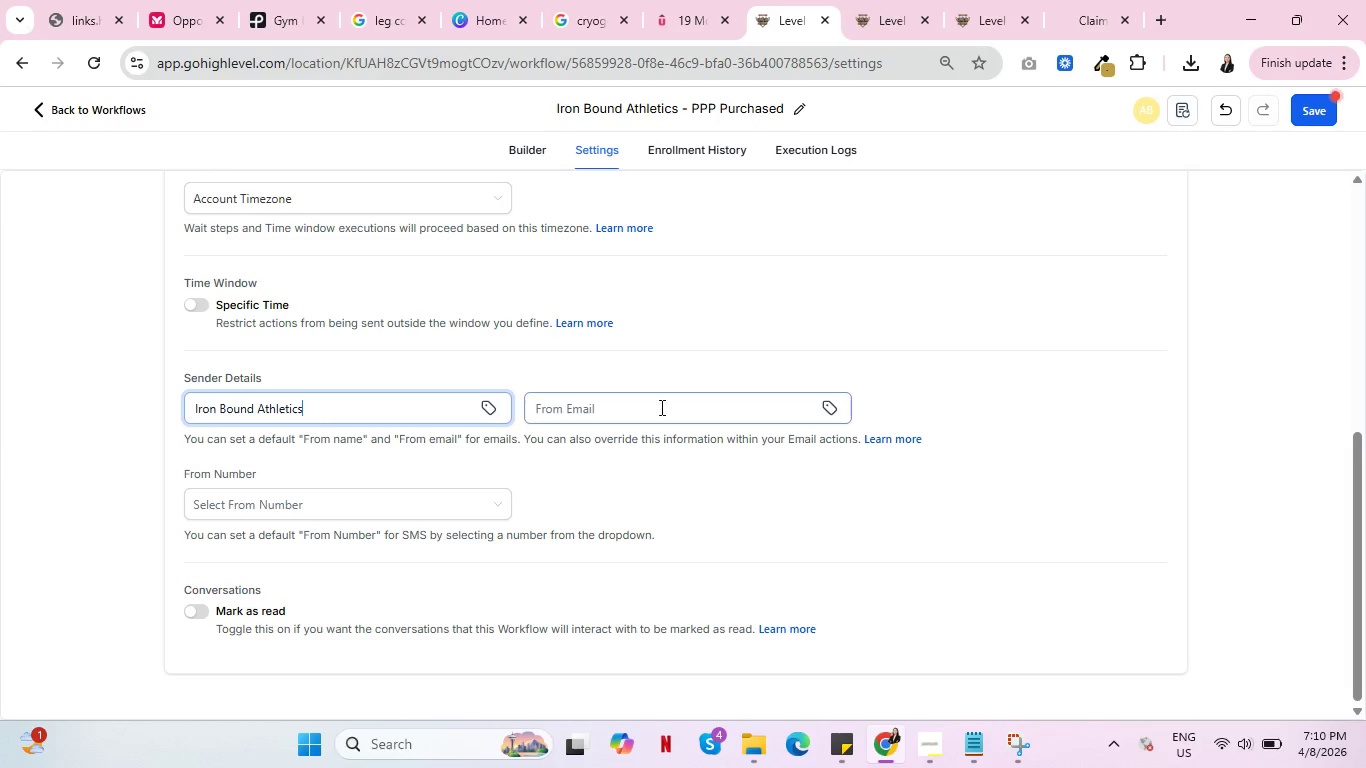 
left_click([660, 407])
 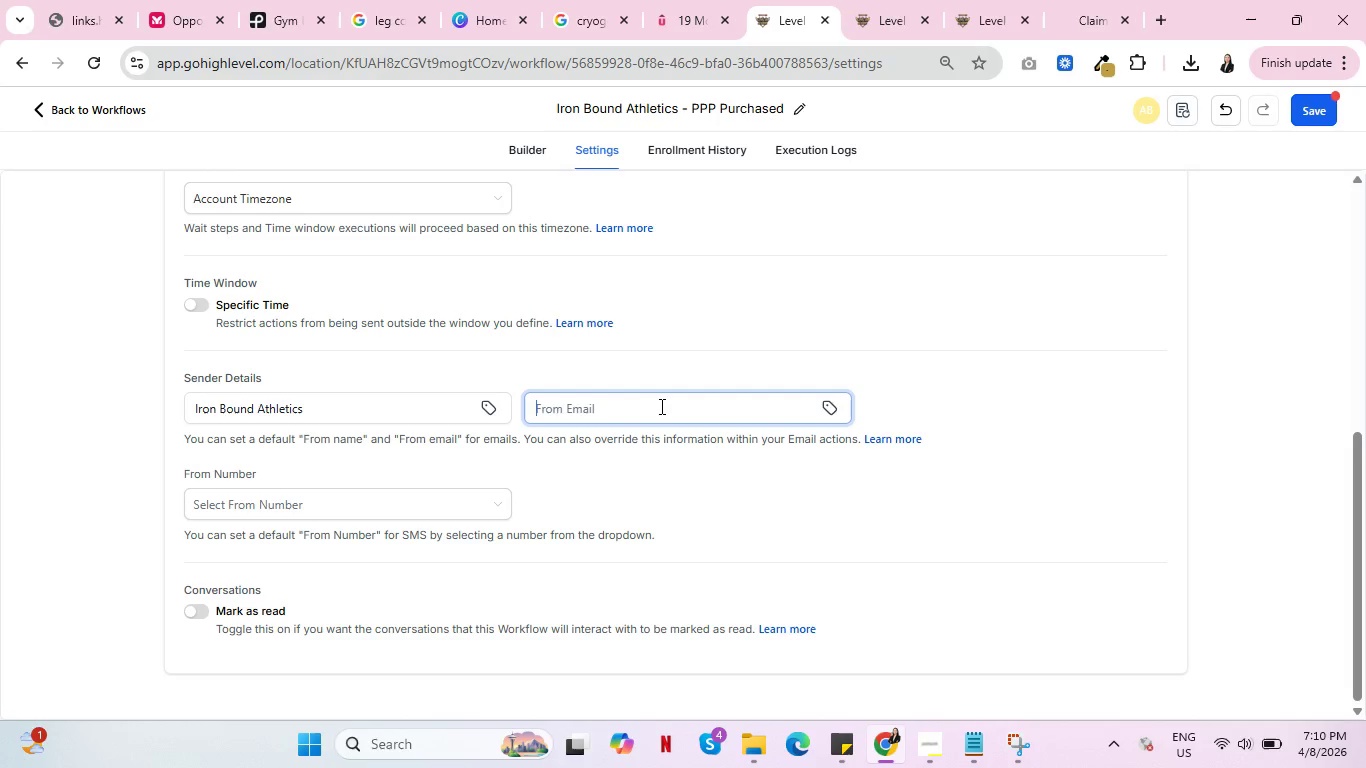 
type(rewards.ironbouwn)
key(Backspace)
key(Backspace)
type(ndate)
key(Backspace)
type(hletics.com)
 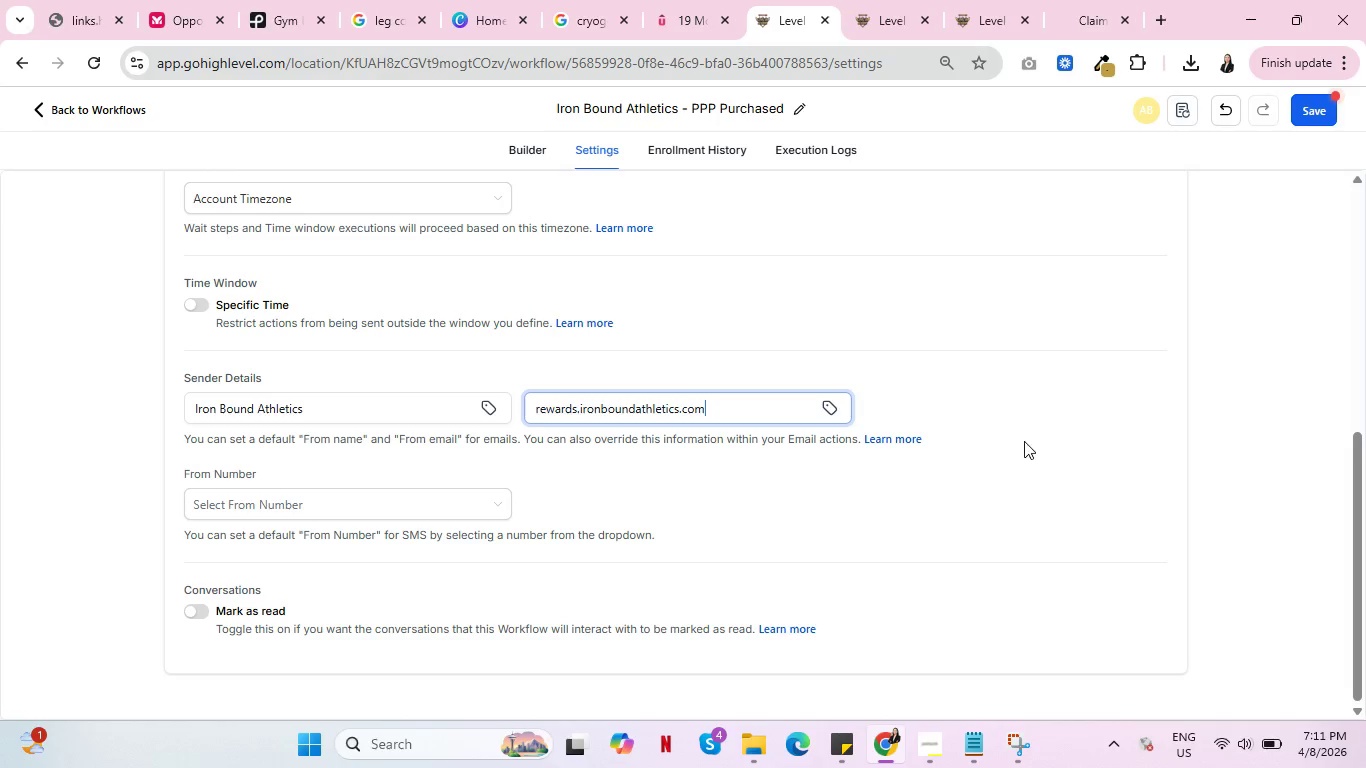 
left_click([1024, 441])
 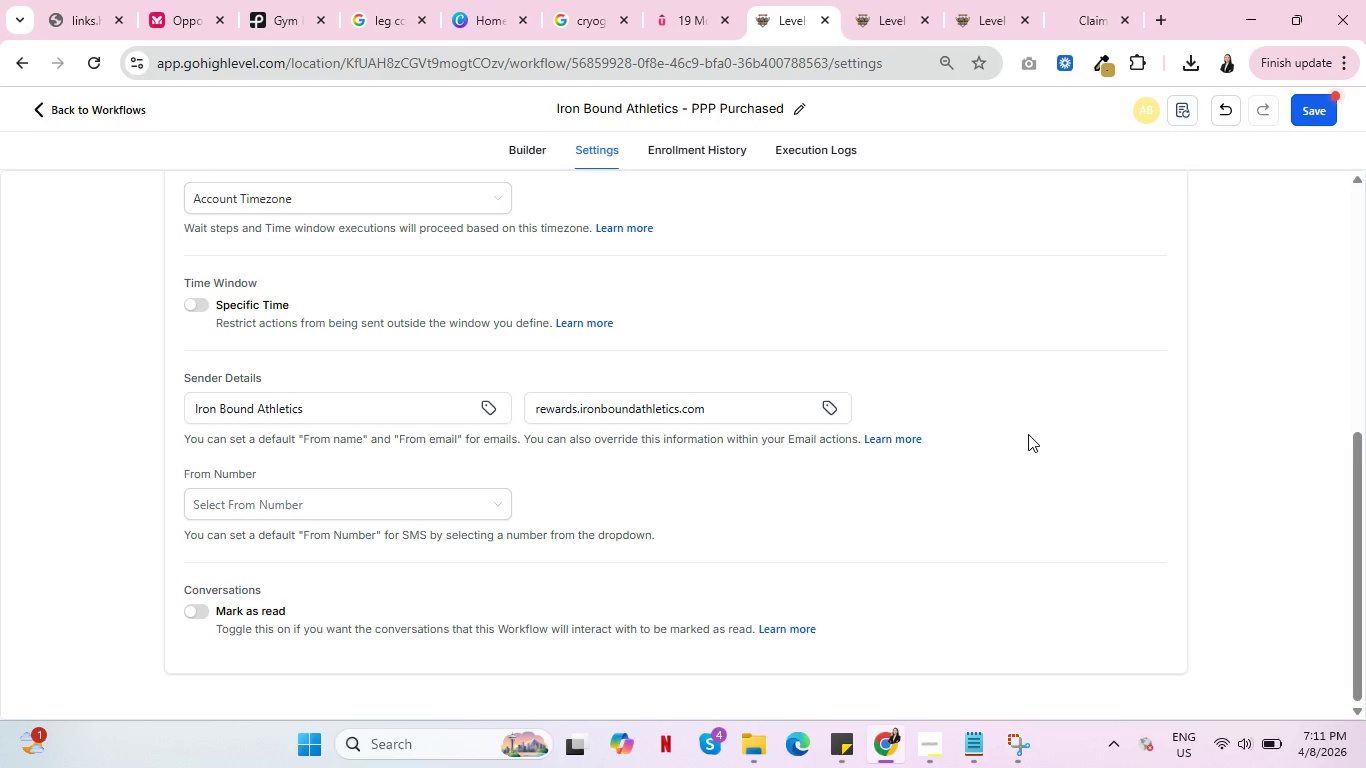 
scroll: coordinate [1026, 433], scroll_direction: down, amount: 2.0
 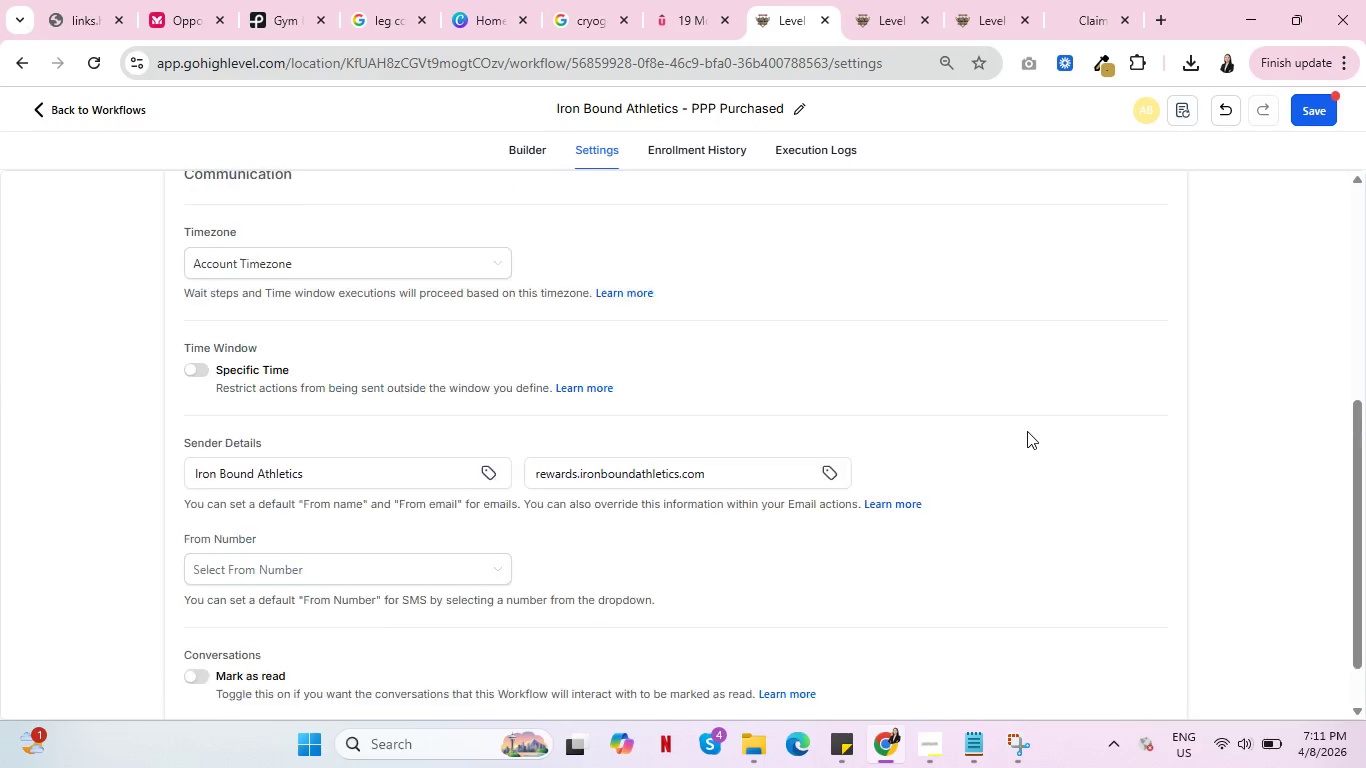 
scroll: coordinate [1027, 431], scroll_direction: up, amount: 1.0
 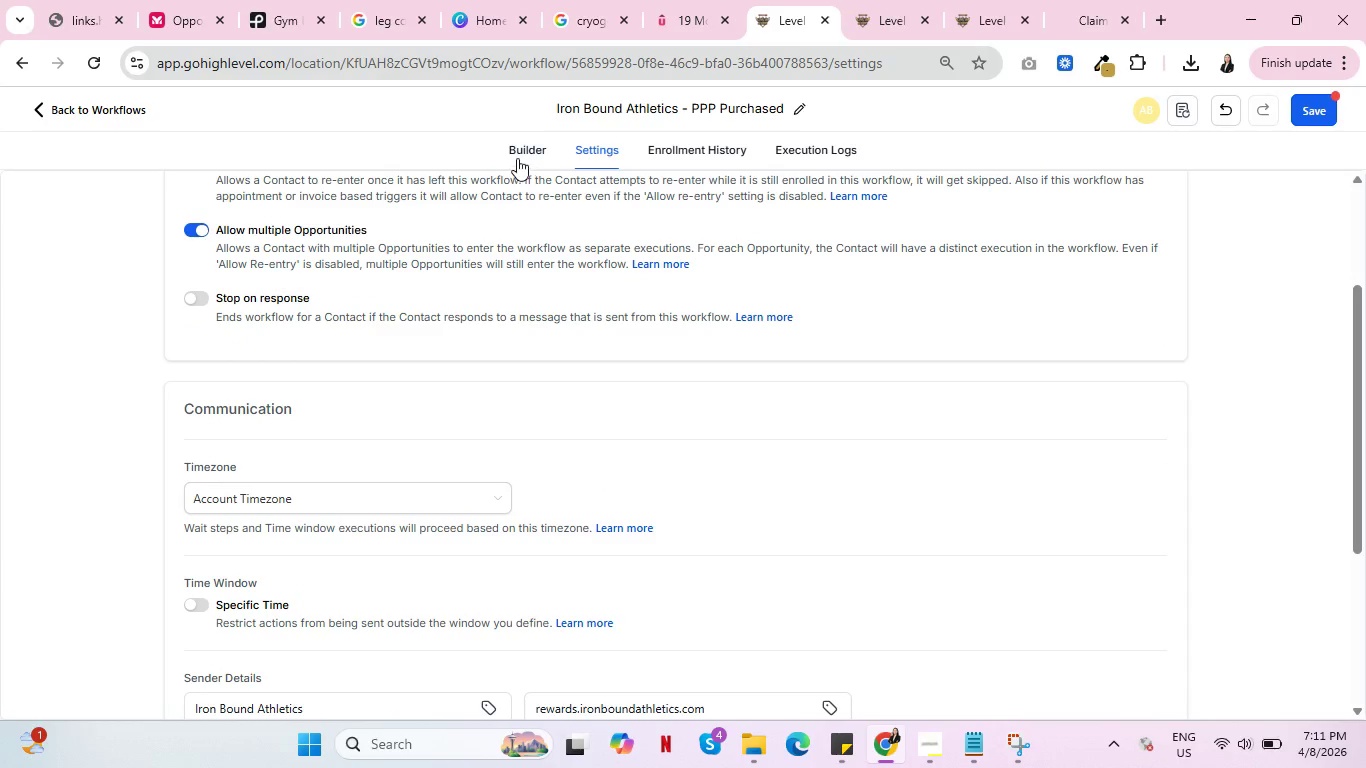 
left_click([515, 149])
 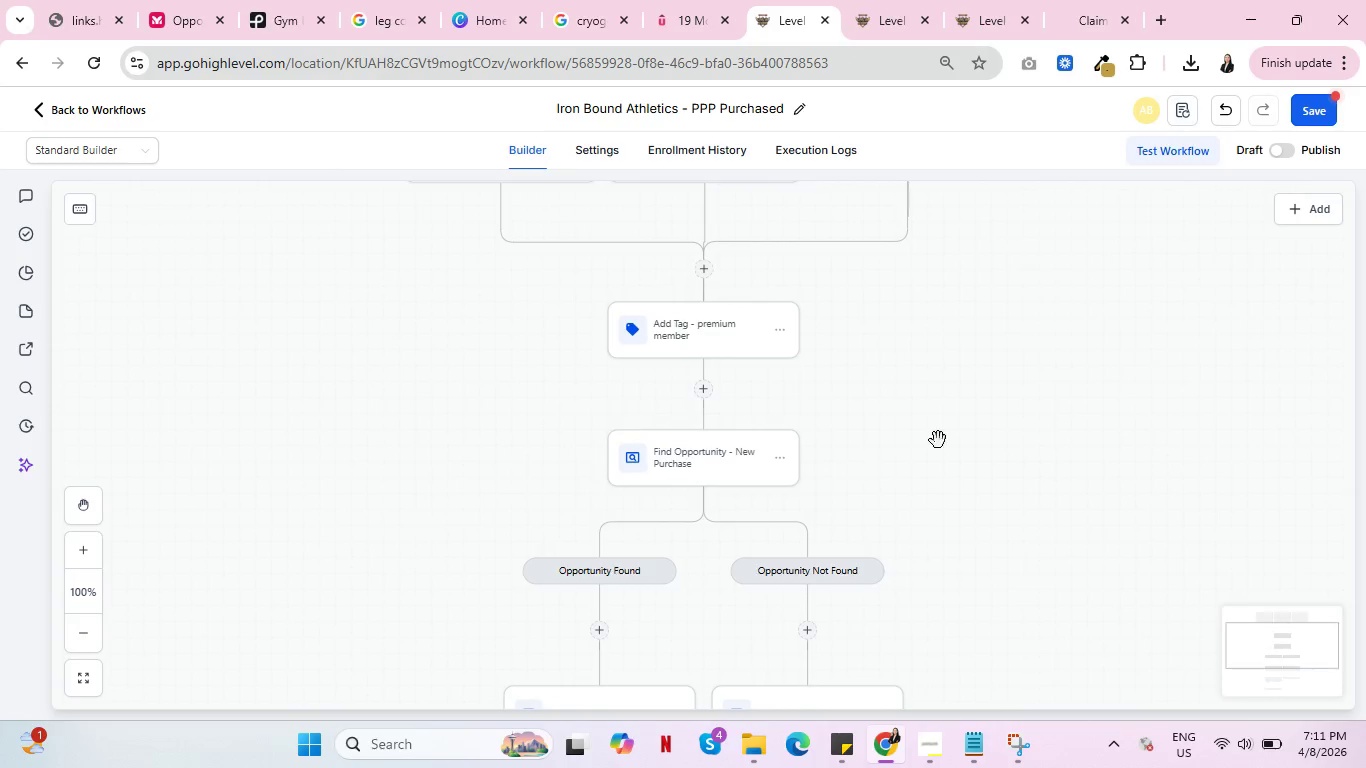 
scroll: coordinate [952, 429], scroll_direction: down, amount: 9.0
 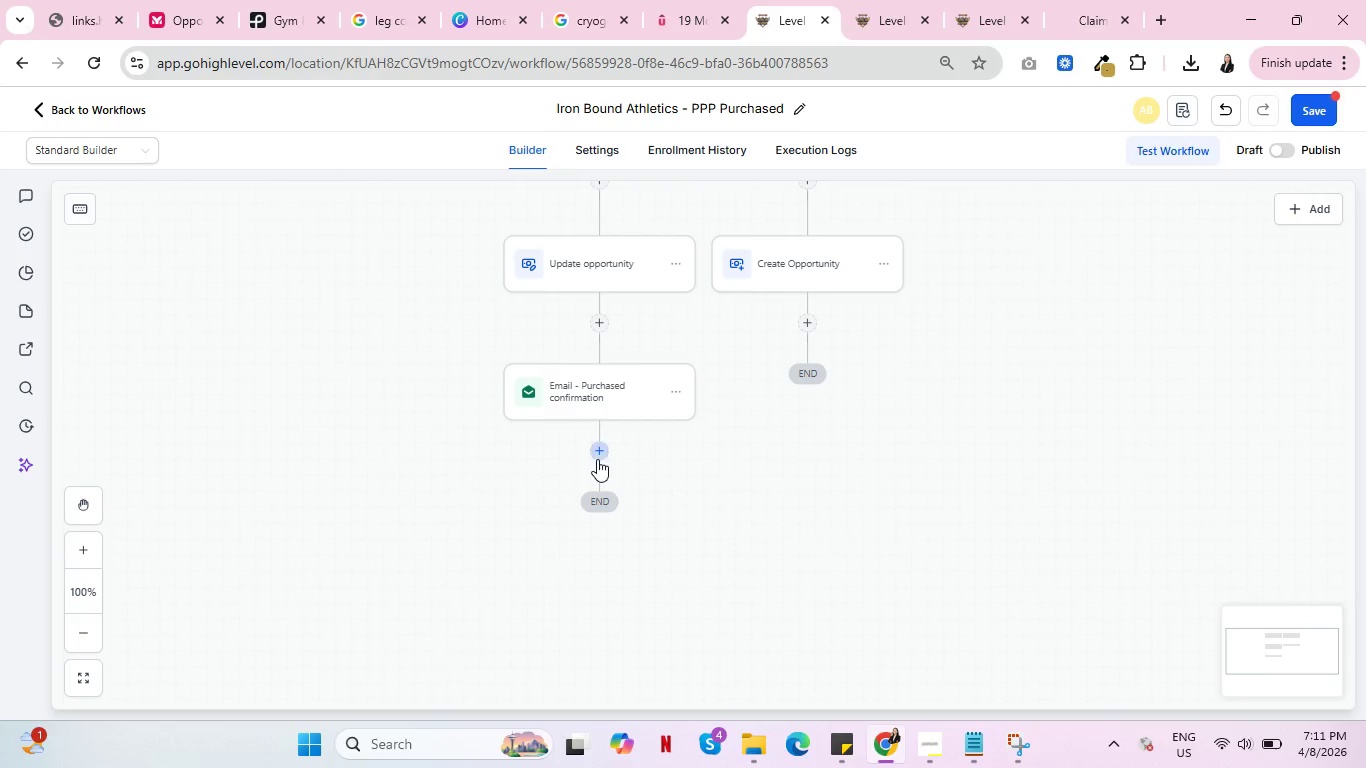 
left_click([597, 459])
 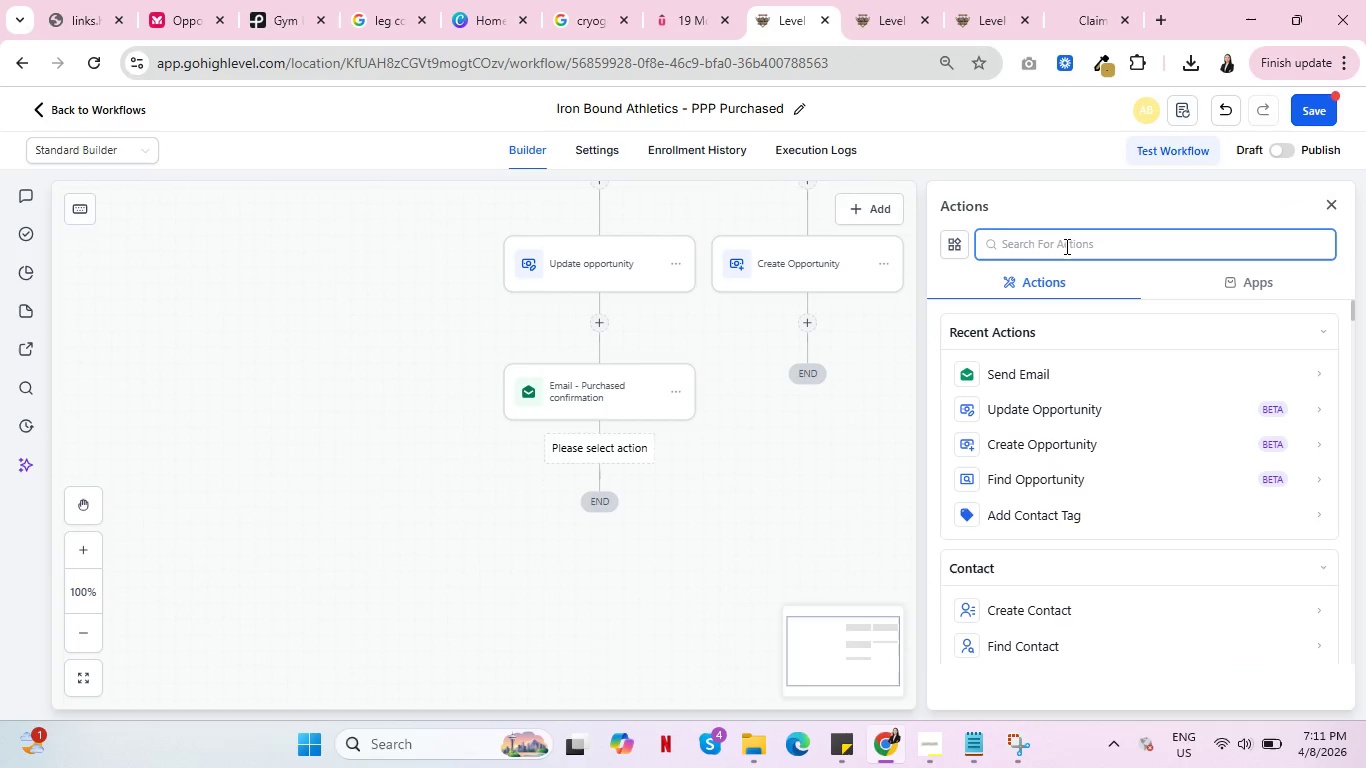 
left_click([1065, 246])
 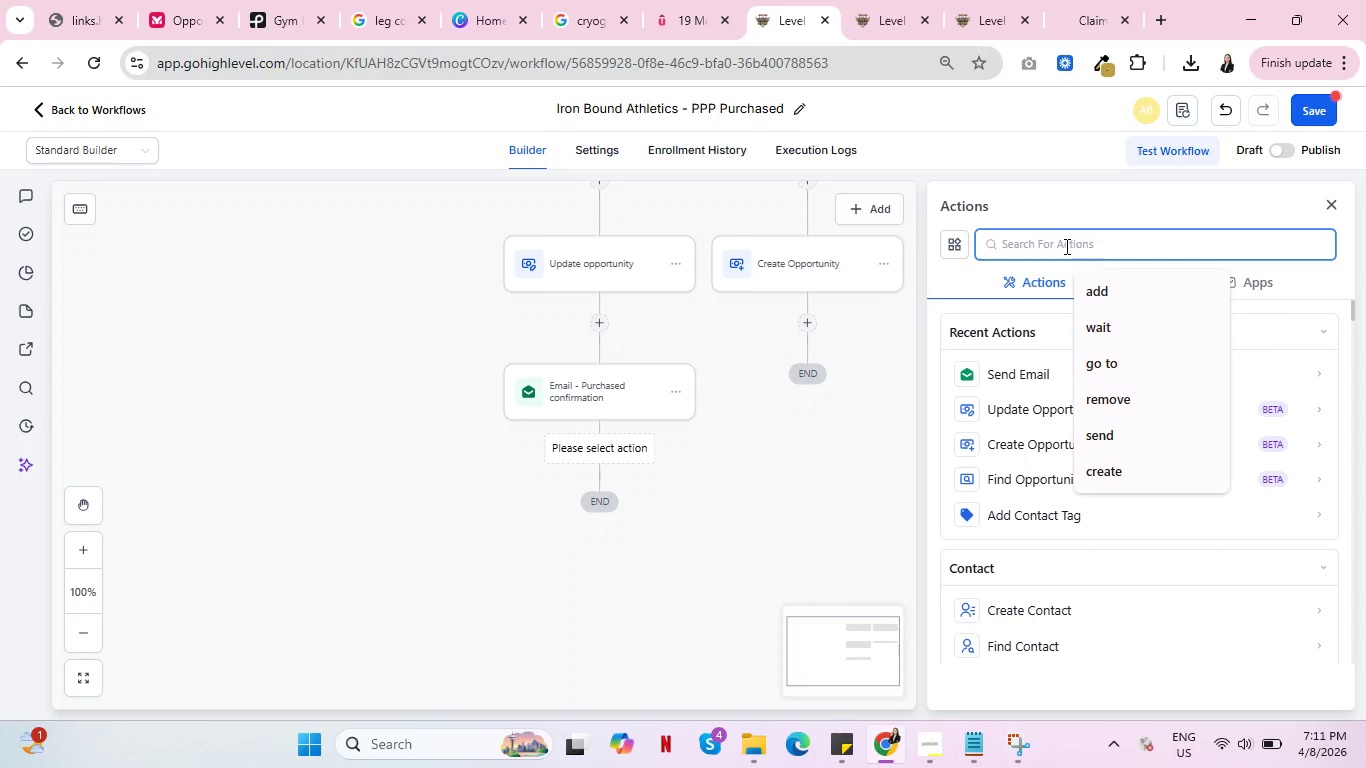 
type(send sms)
 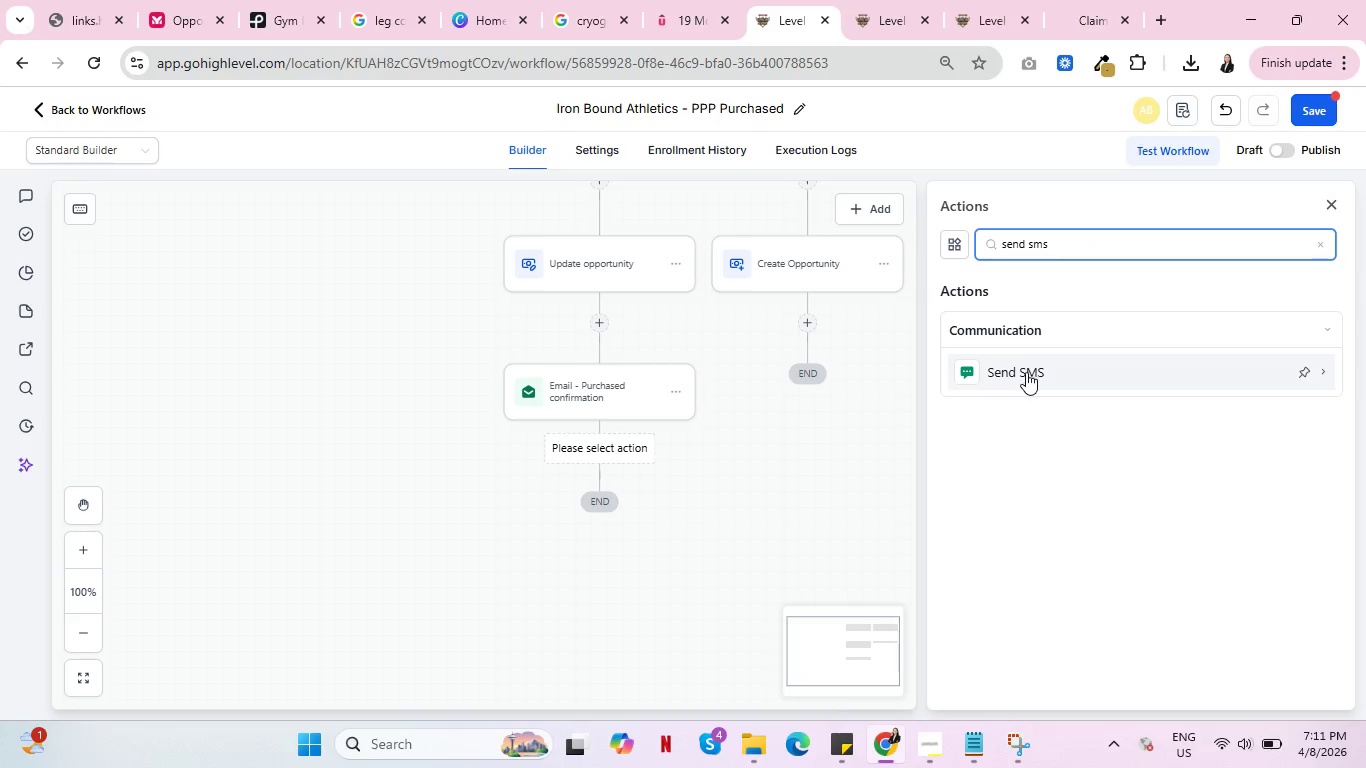 
left_click([1026, 372])
 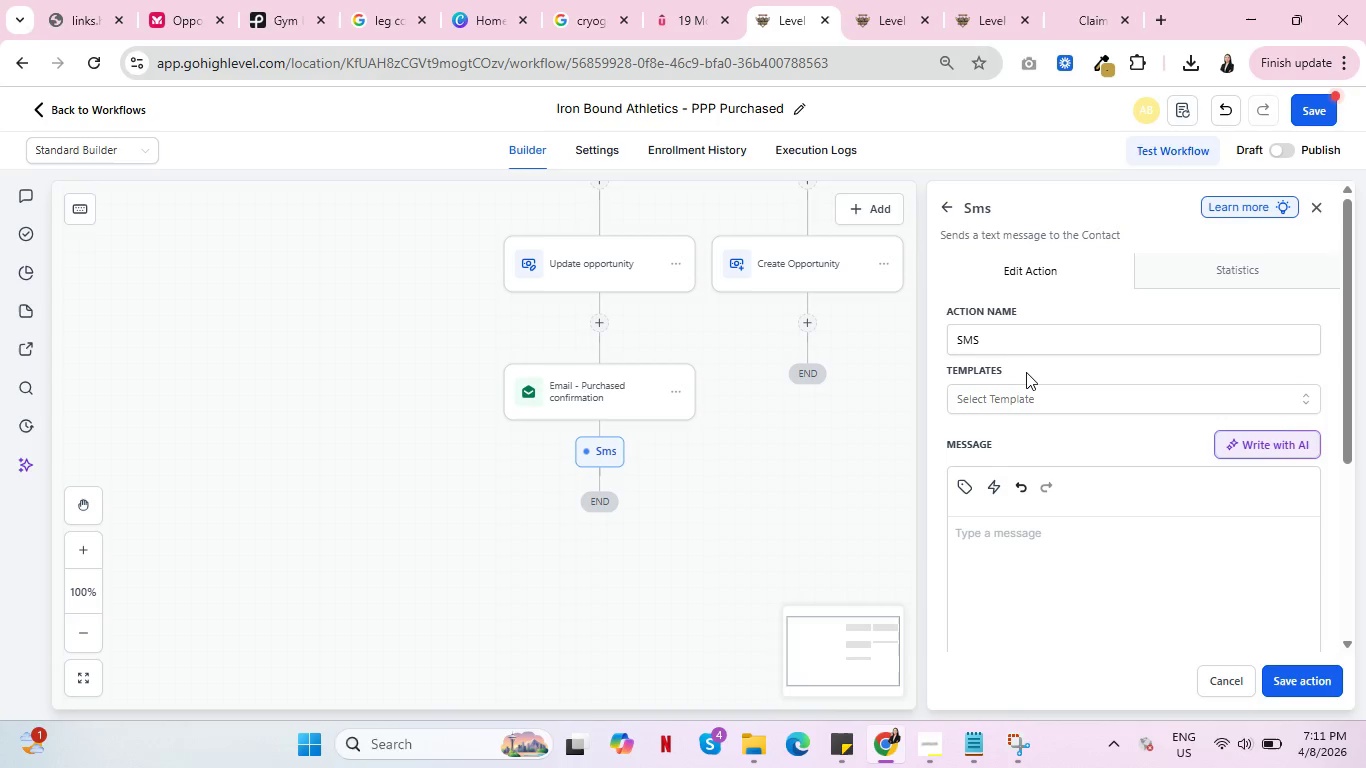 
wait(27.12)
 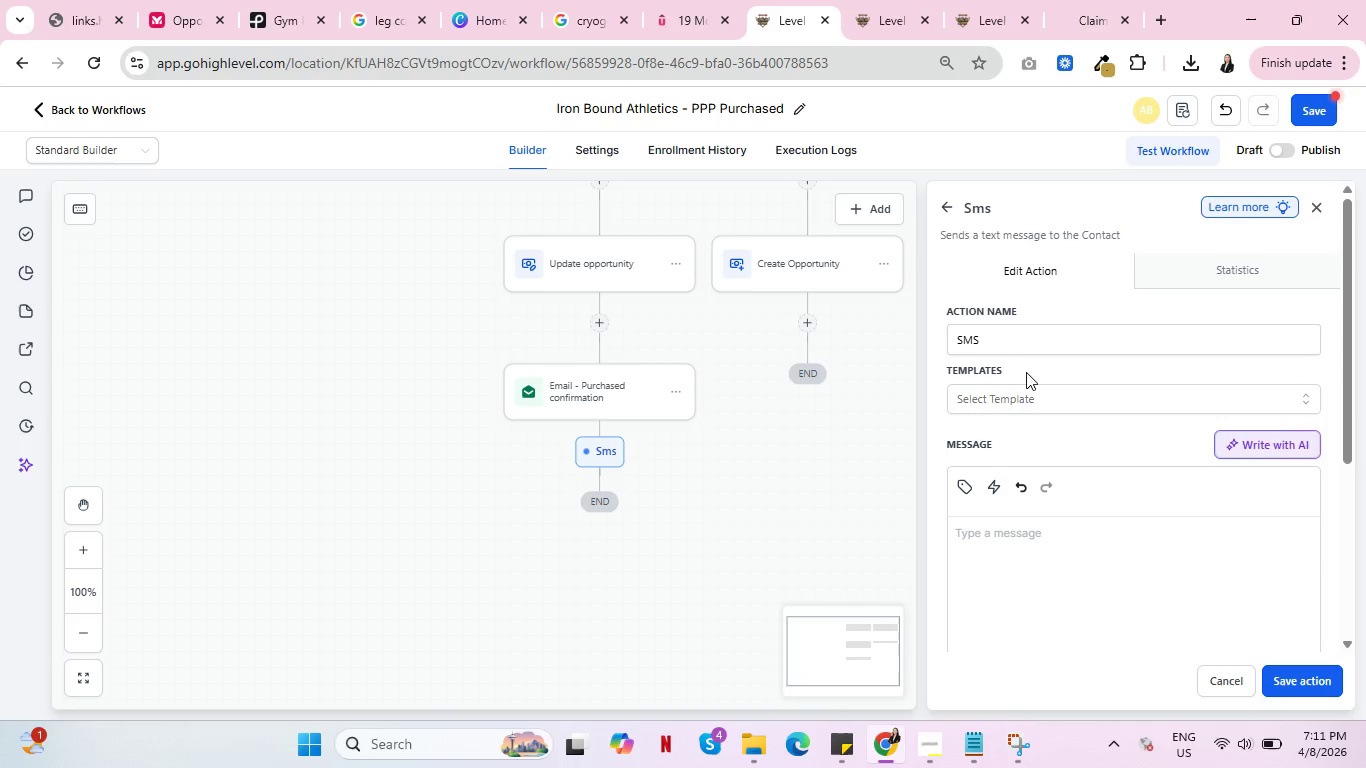 
left_click([1165, 563])
 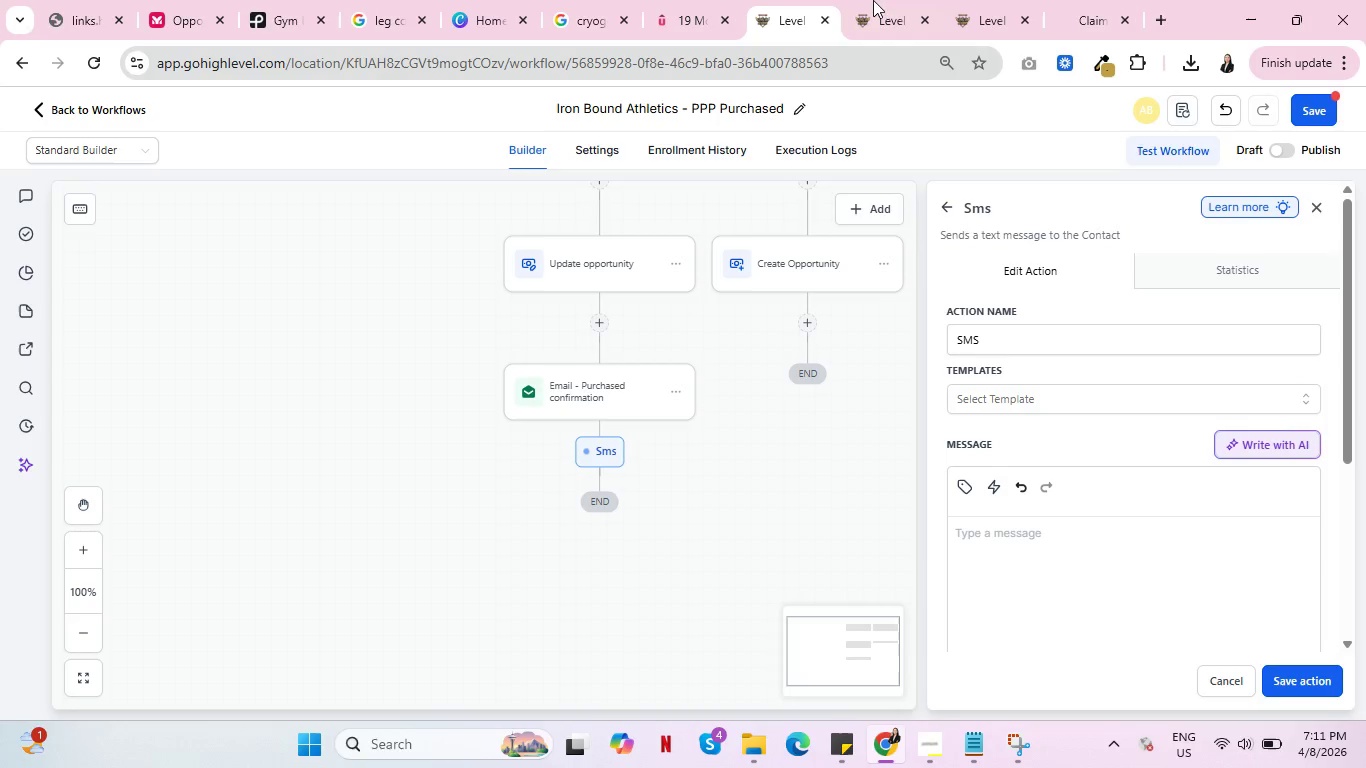 
left_click([895, 0])
 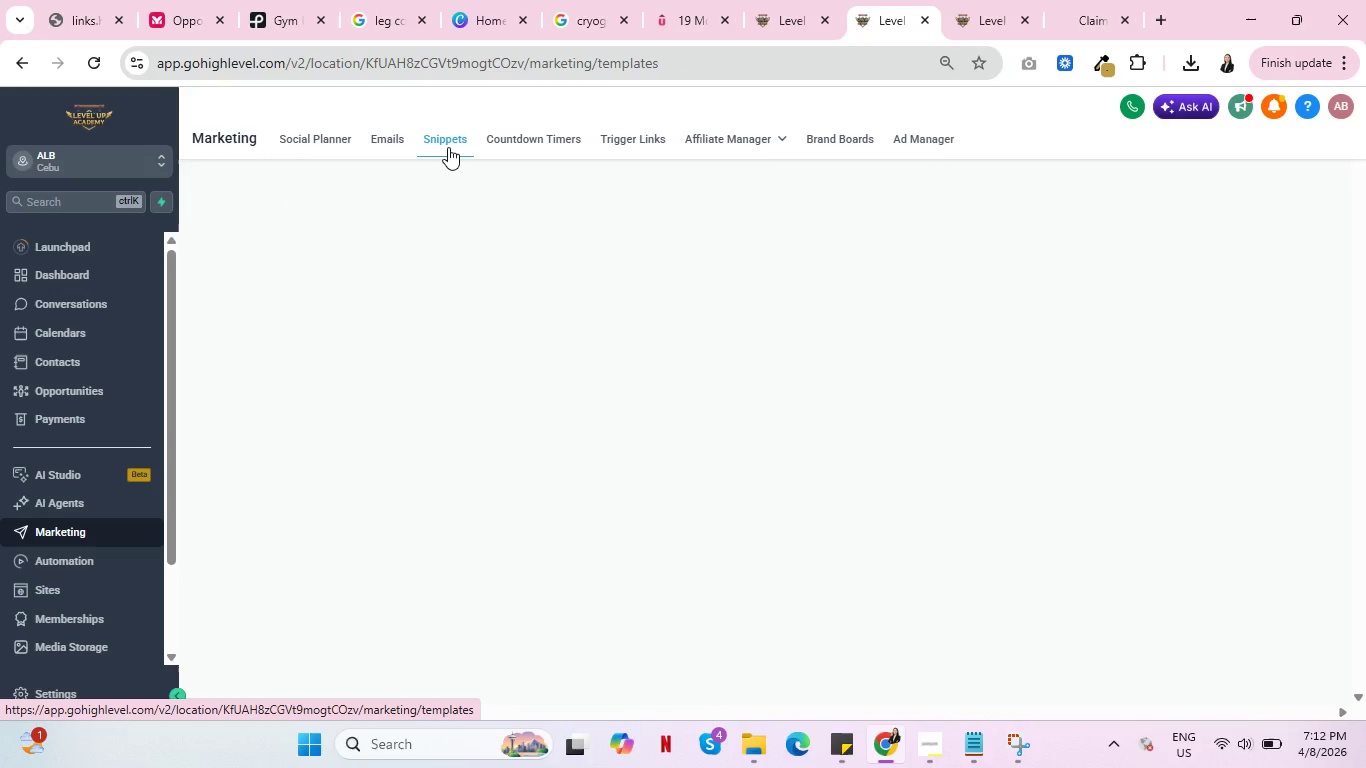 
wait(8.89)
 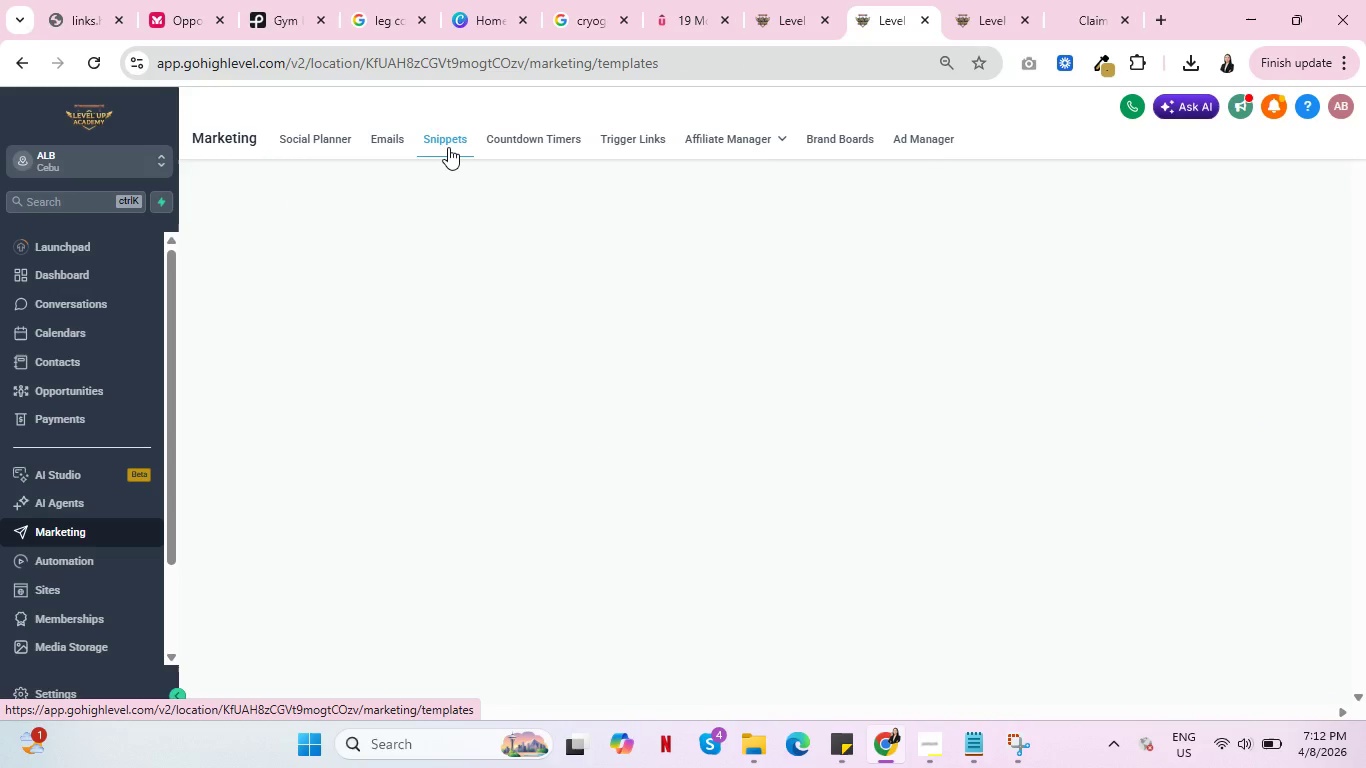 
left_click([319, 378])
 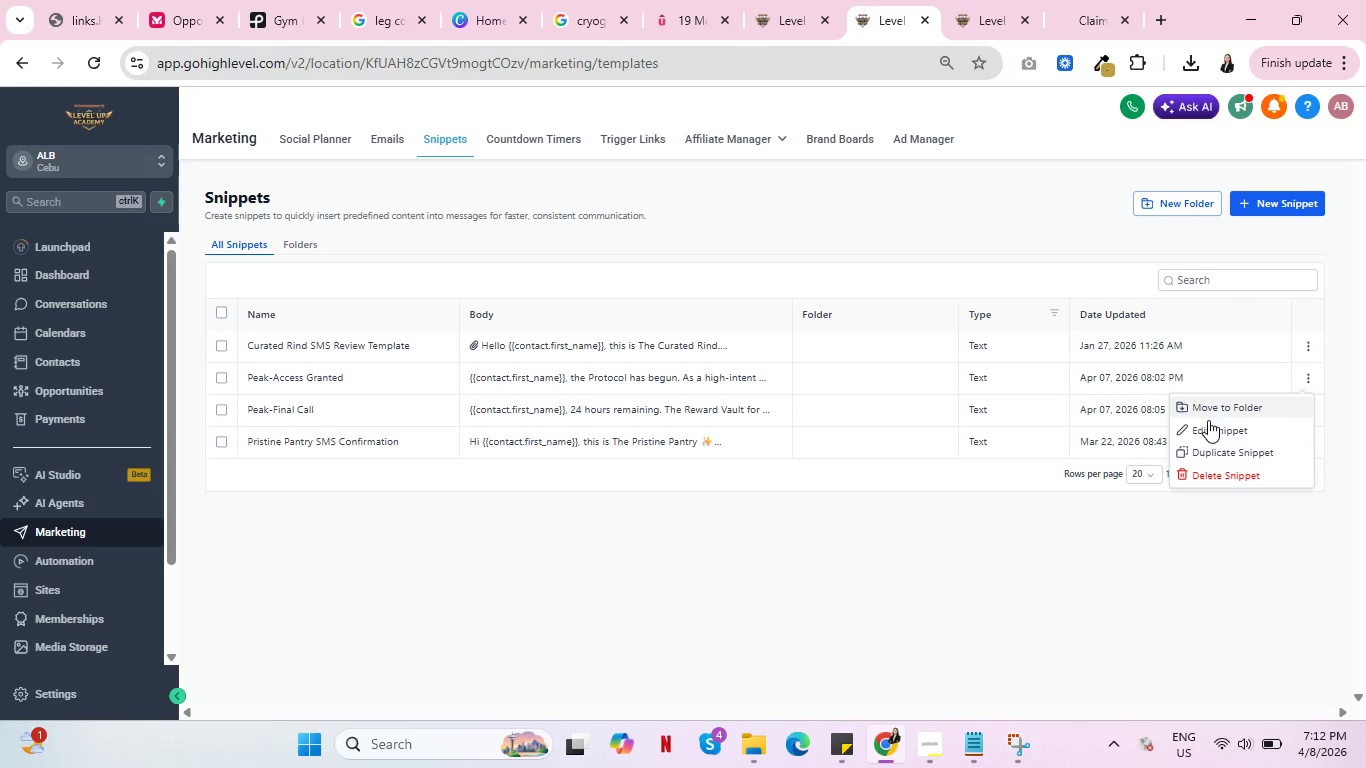 
left_click([1221, 429])
 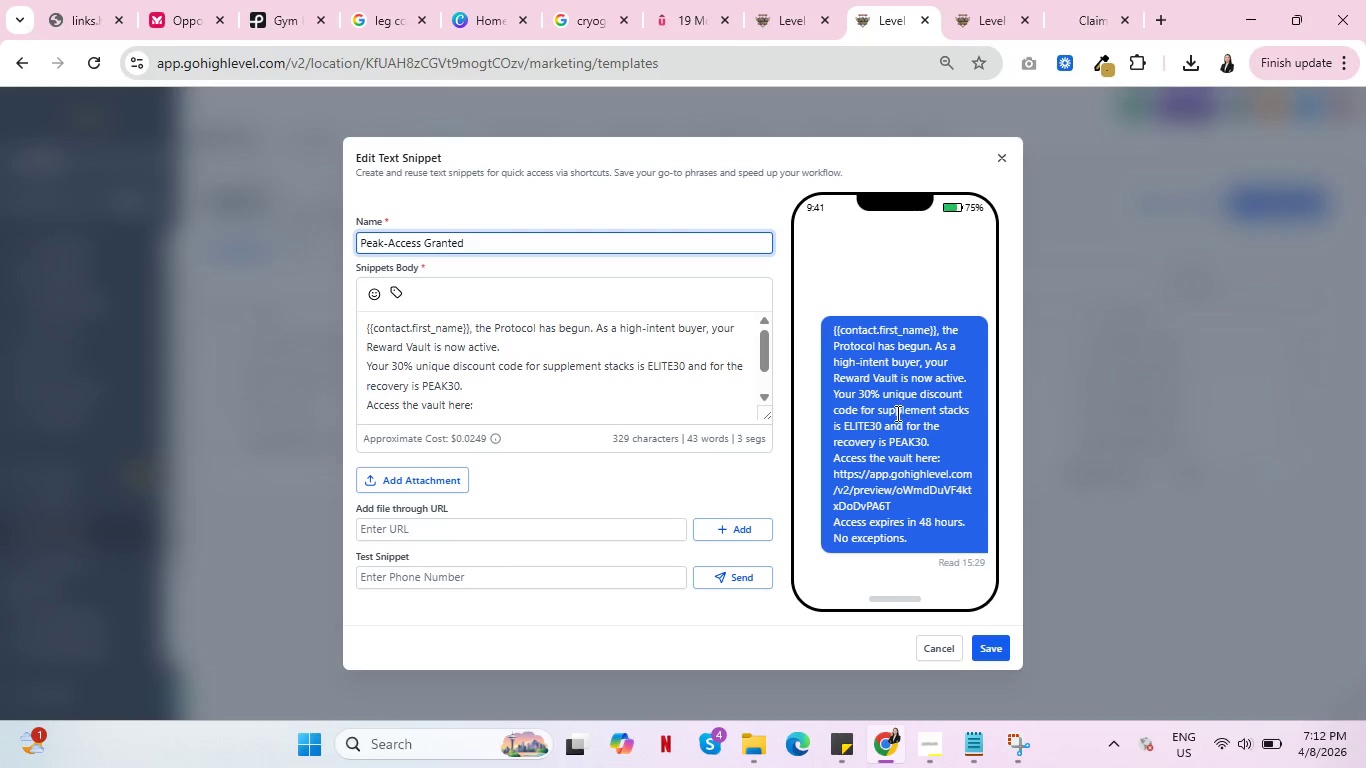 
wait(14.59)
 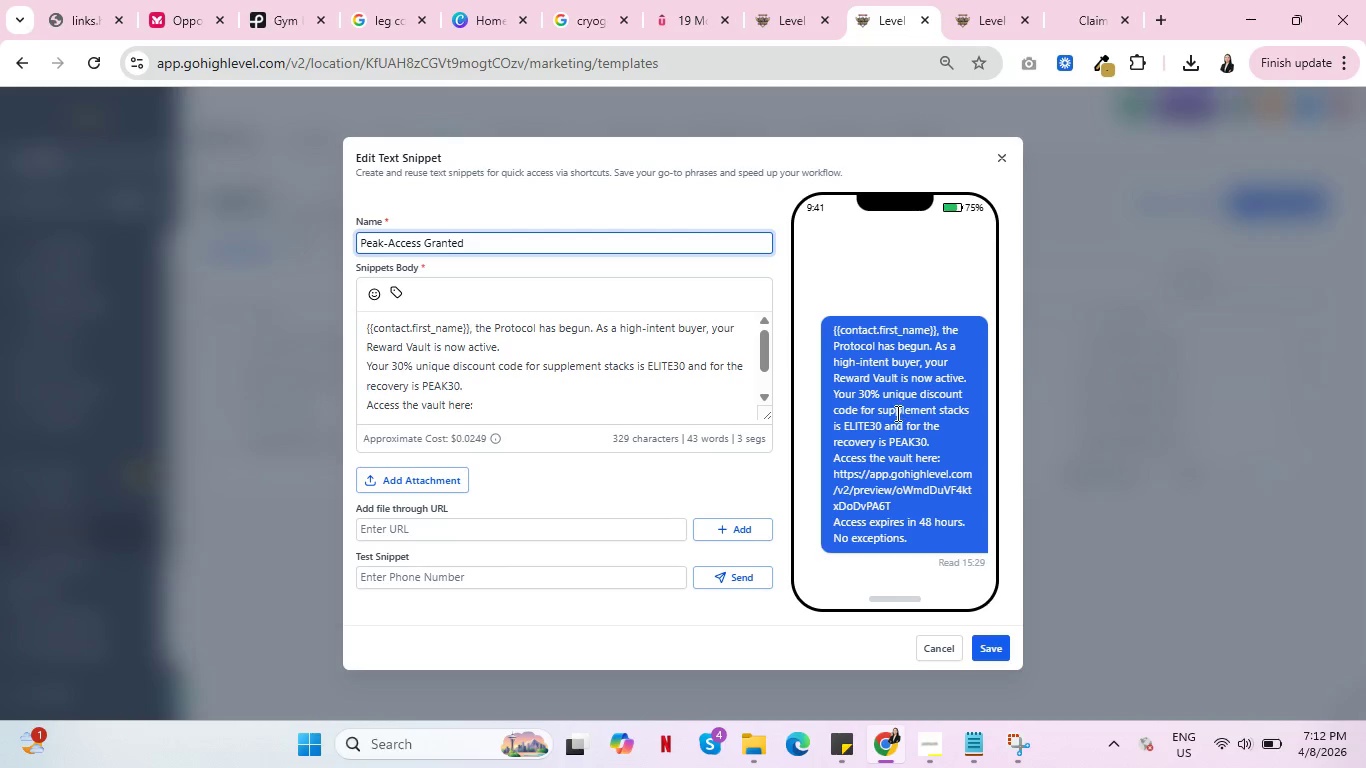 
scroll: coordinate [892, 467], scroll_direction: down, amount: 1.0
 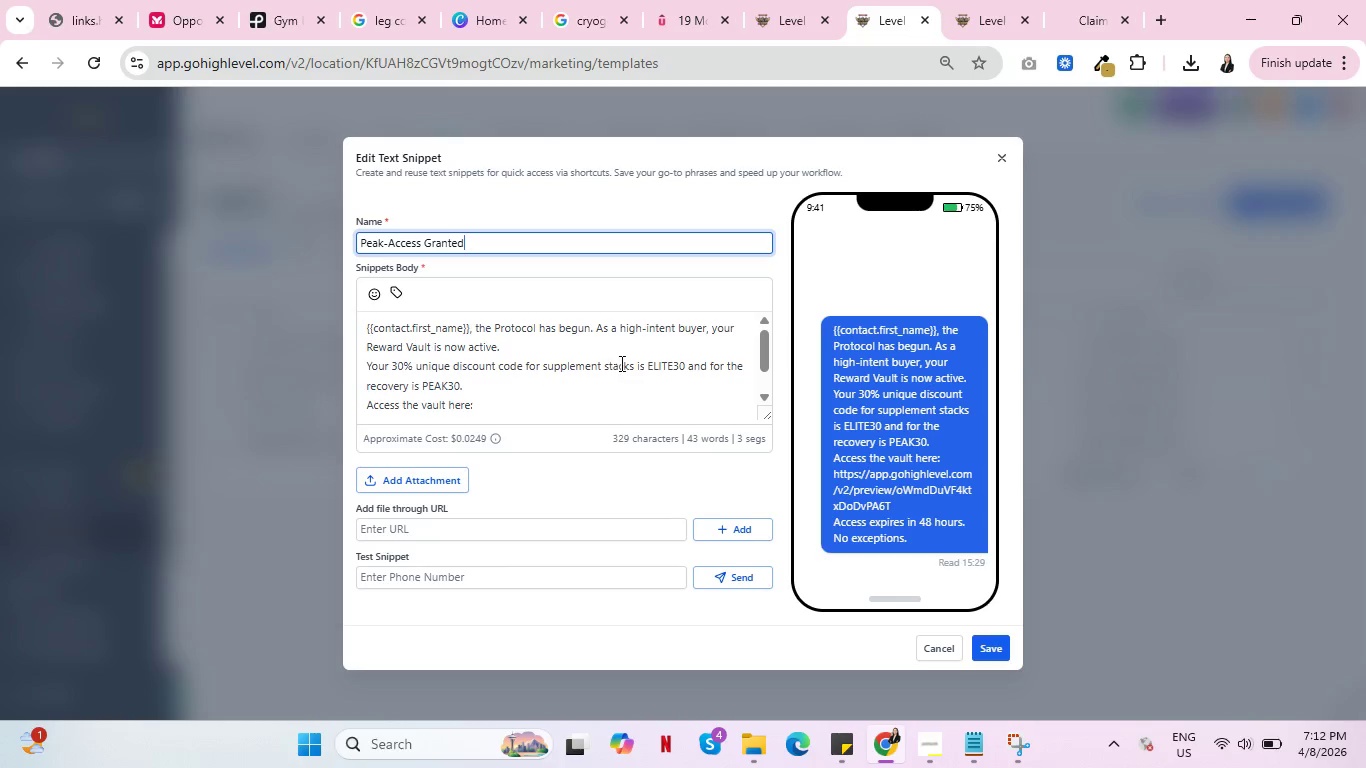 
wait(5.08)
 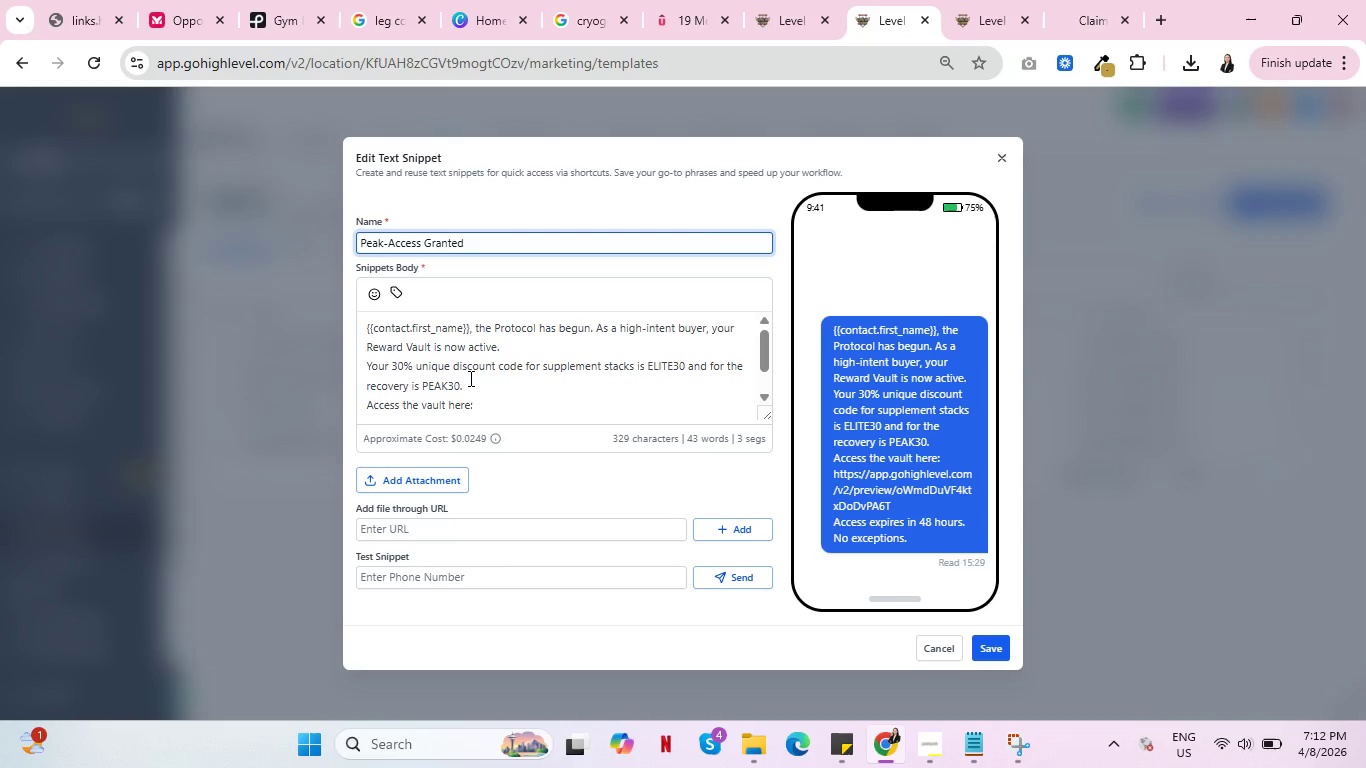 
left_click_drag(start_coordinate=[636, 370], to_coordinate=[742, 369])
 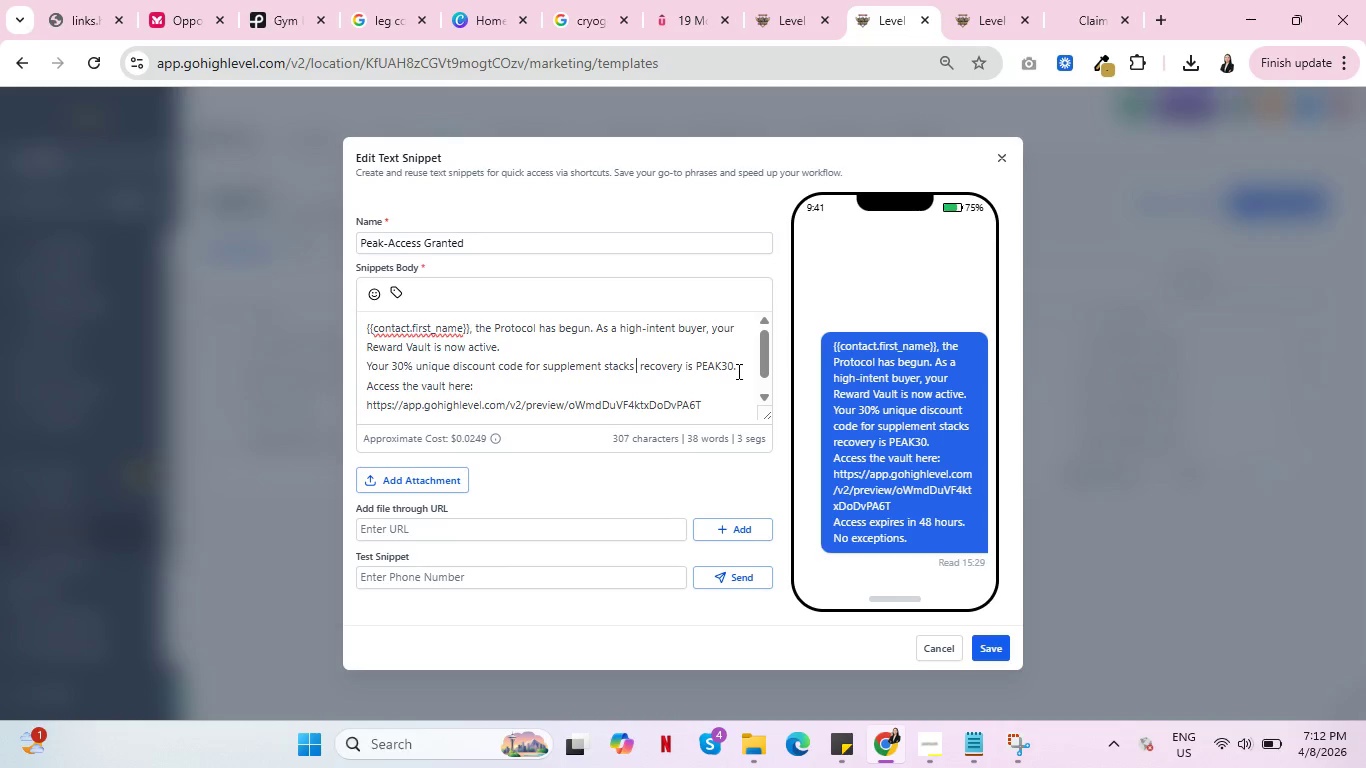 
key(Backspace)
type(or)
 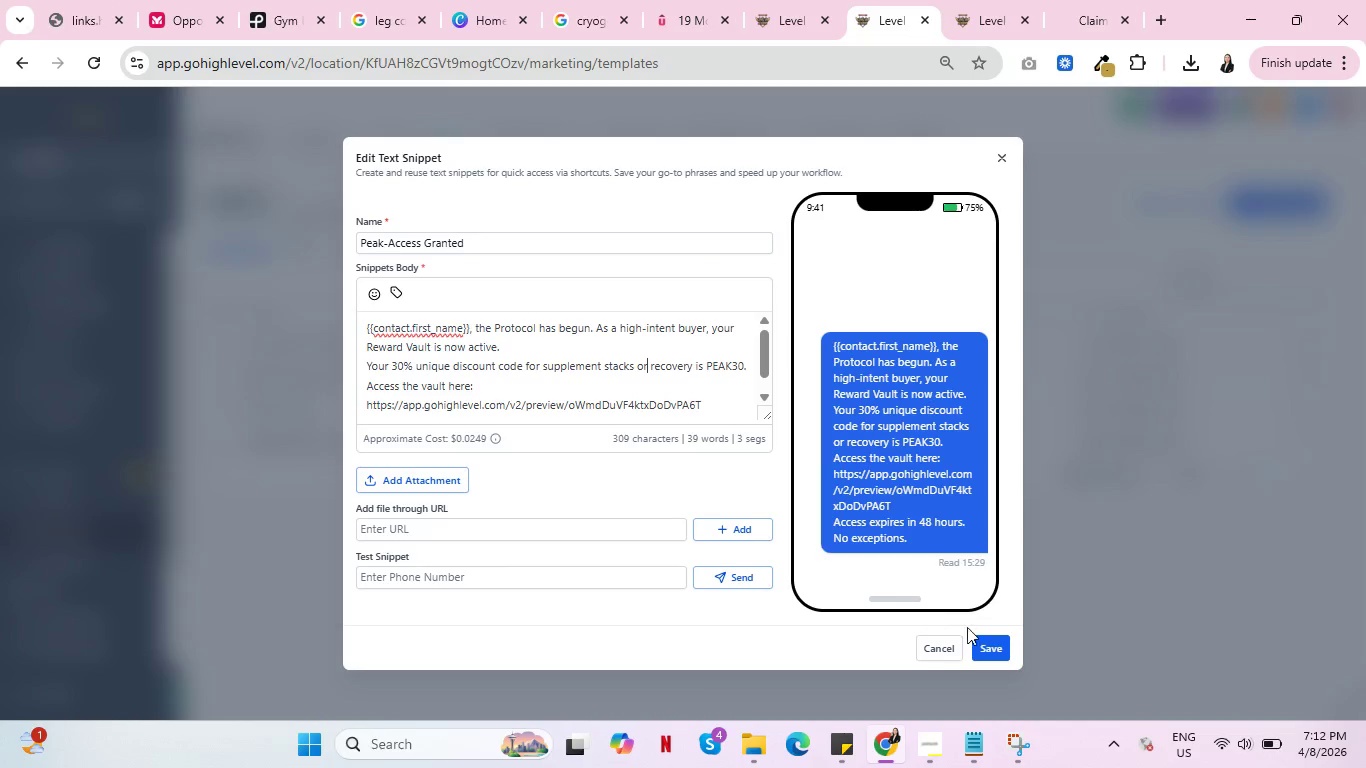 
left_click([990, 654])
 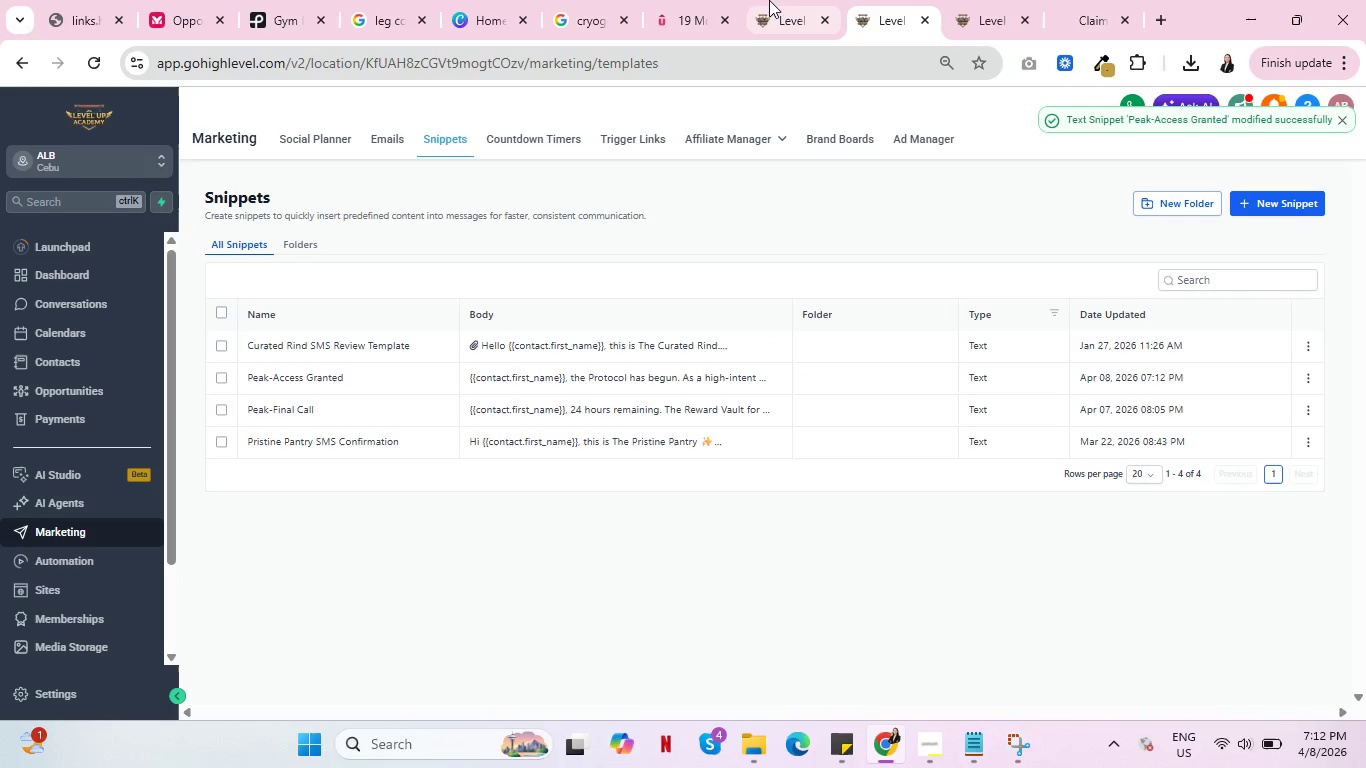 
left_click([793, 0])
 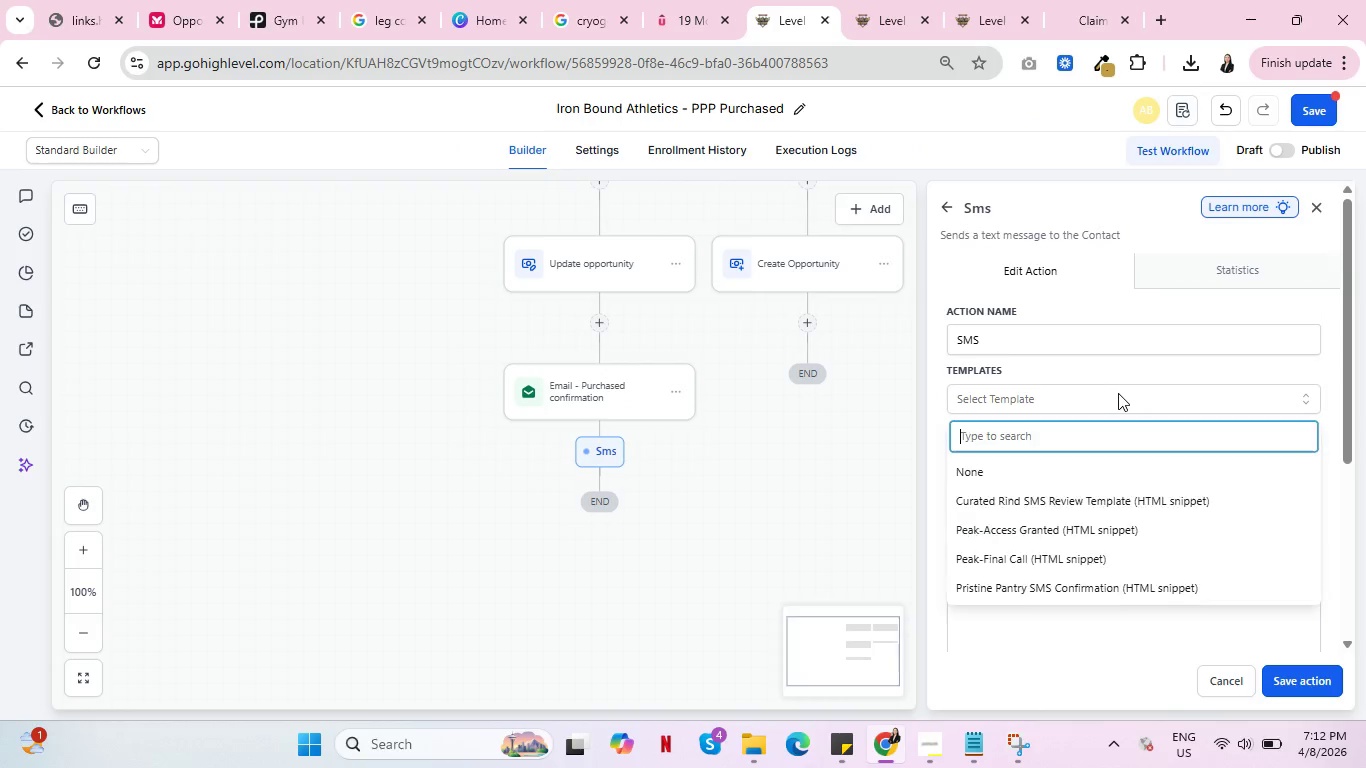 
left_click([1120, 393])
 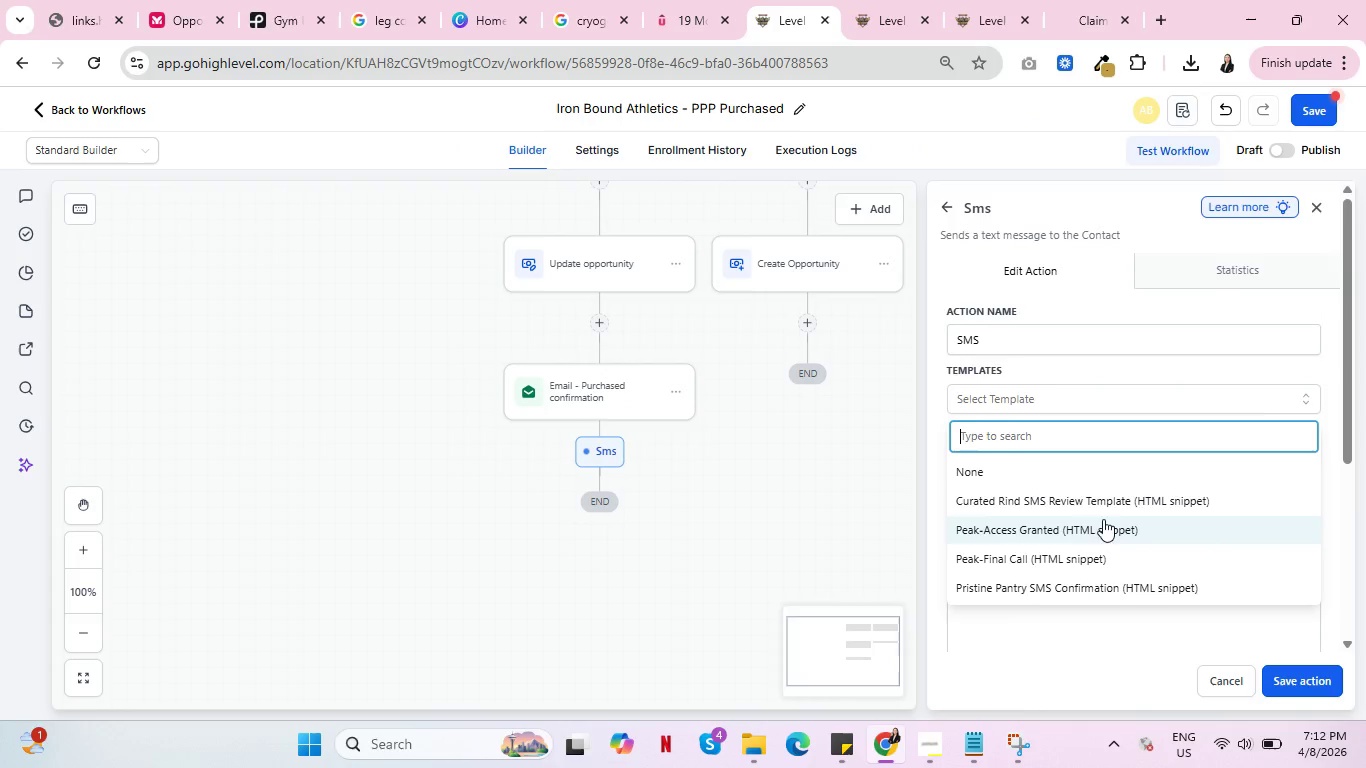 
scroll: coordinate [1103, 519], scroll_direction: down, amount: 1.0
 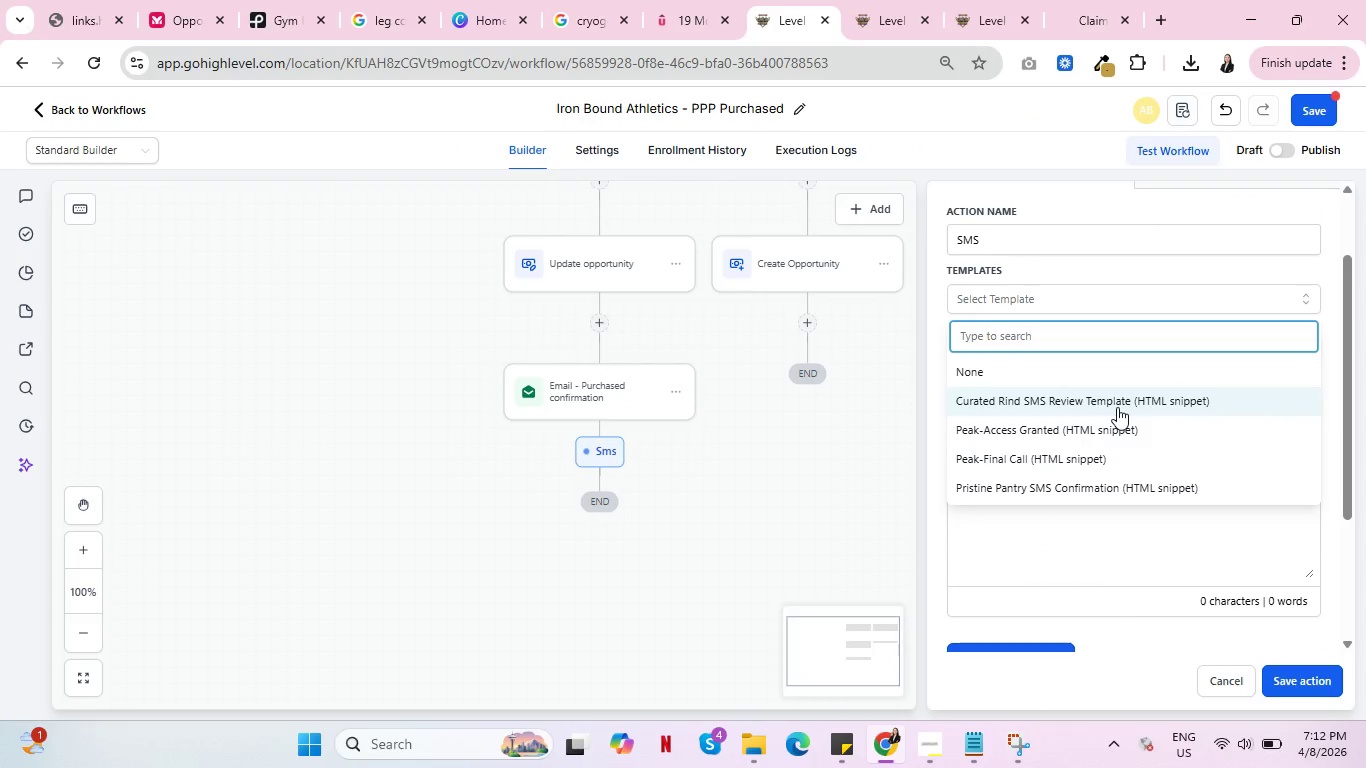 
scroll: coordinate [1117, 407], scroll_direction: up, amount: 1.0
 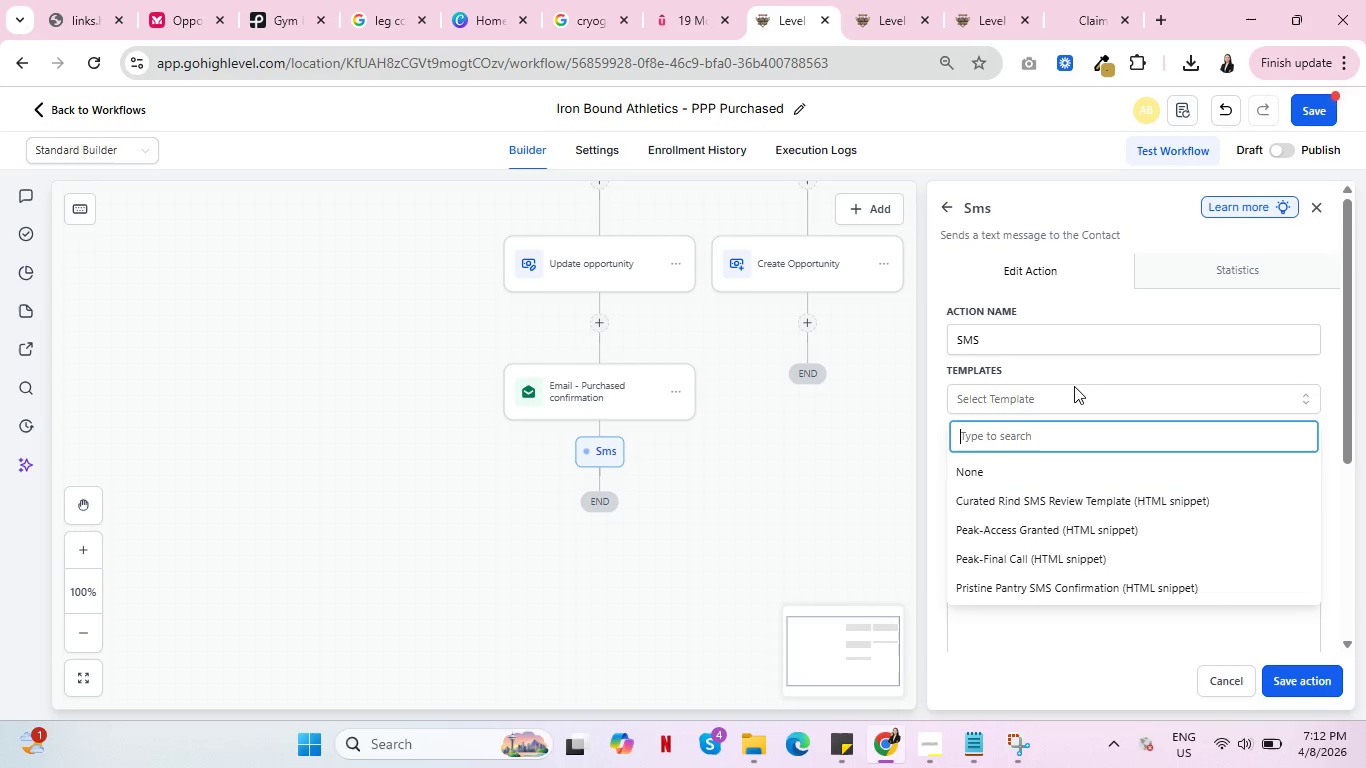 
left_click([1063, 345])
 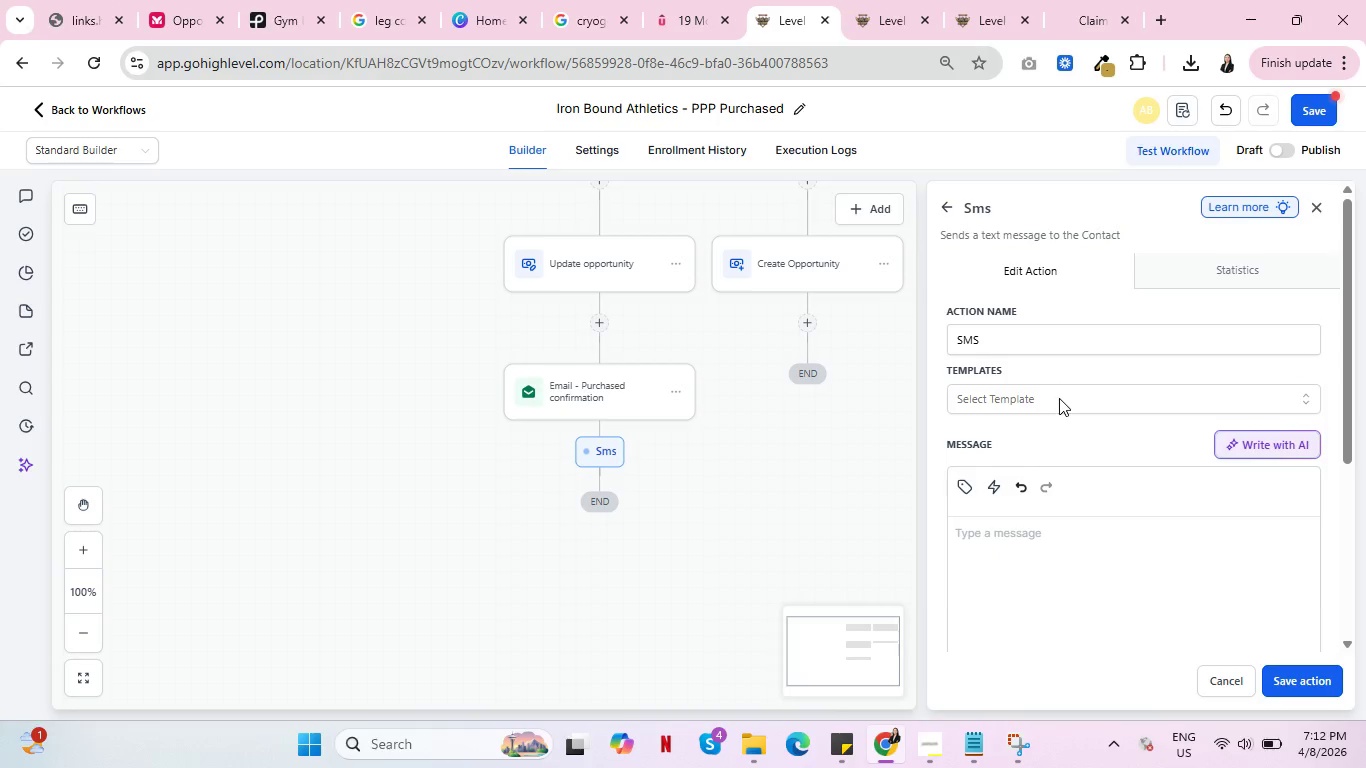 
left_click([1059, 398])
 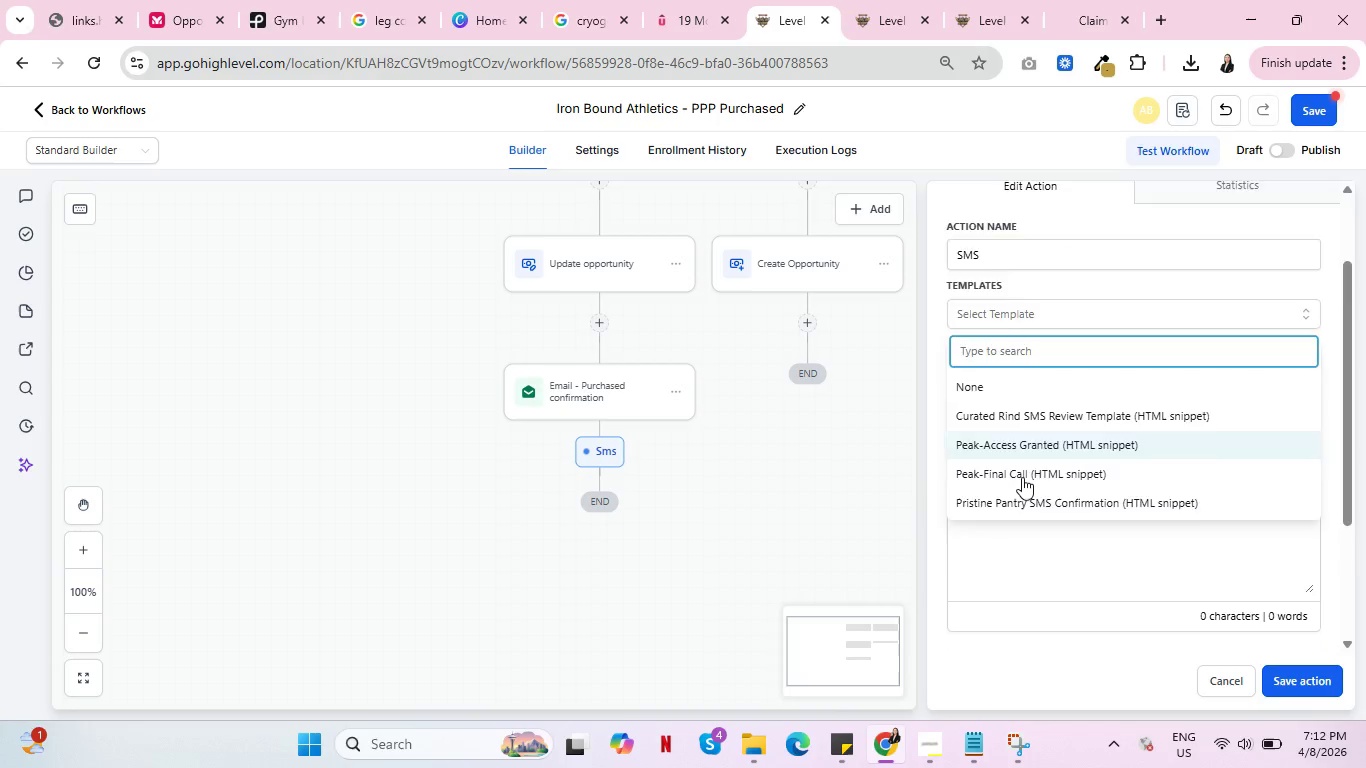 
scroll: coordinate [1022, 476], scroll_direction: down, amount: 2.0
 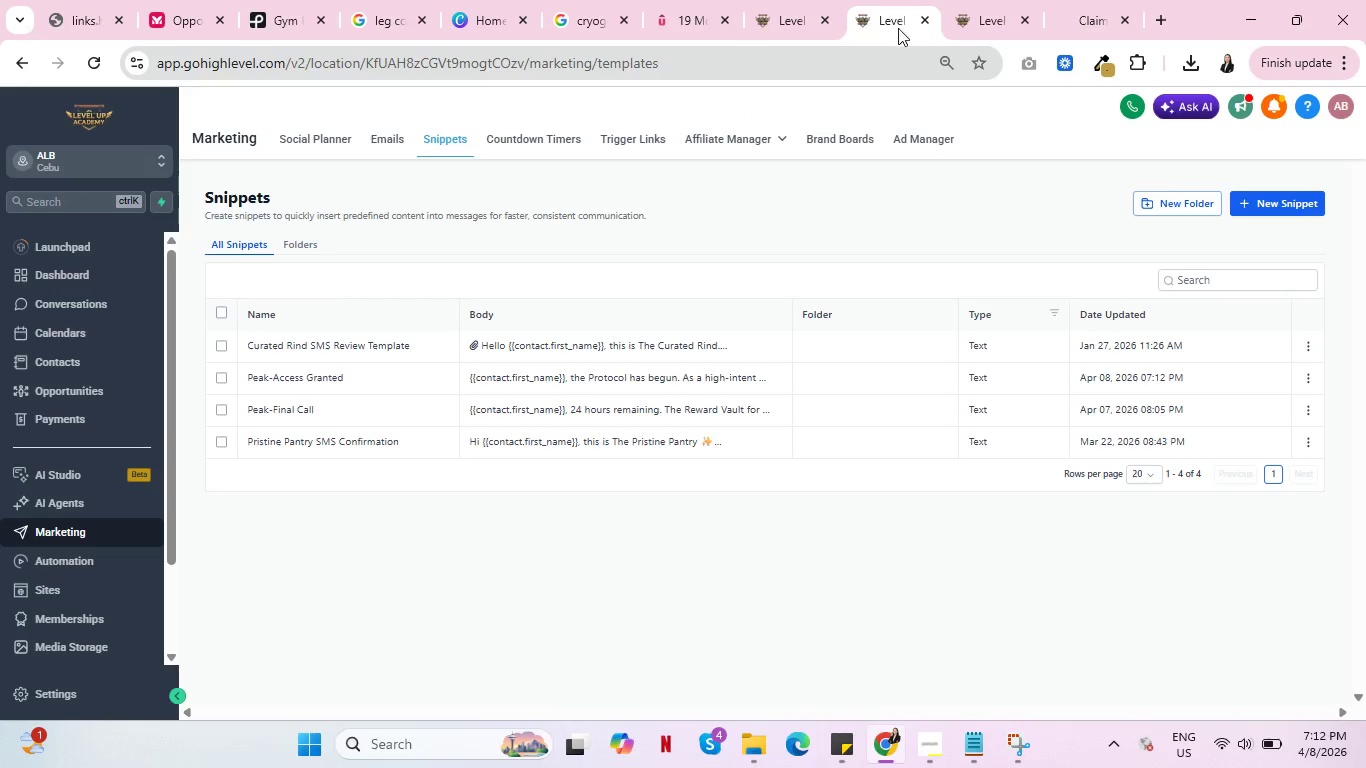 
left_click([770, 0])
 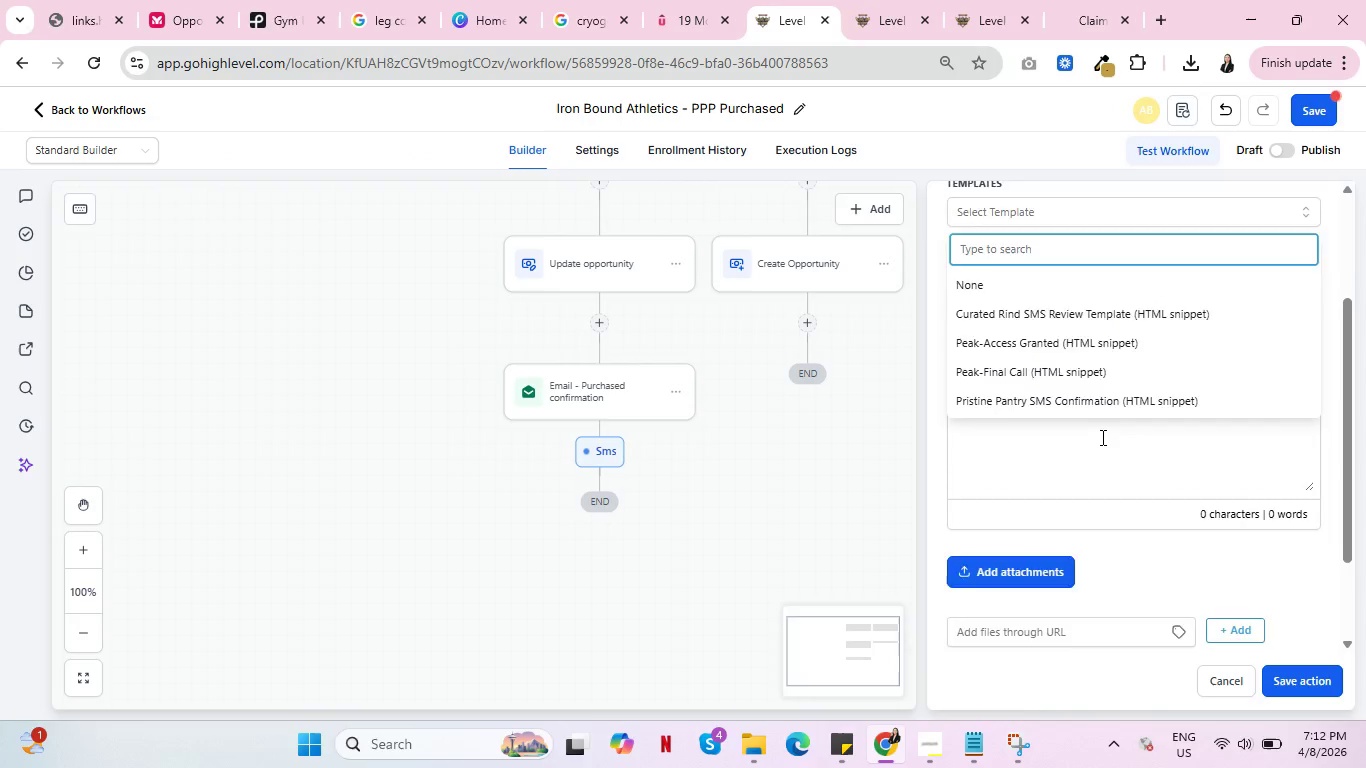 
scroll: coordinate [1101, 437], scroll_direction: up, amount: 2.0
 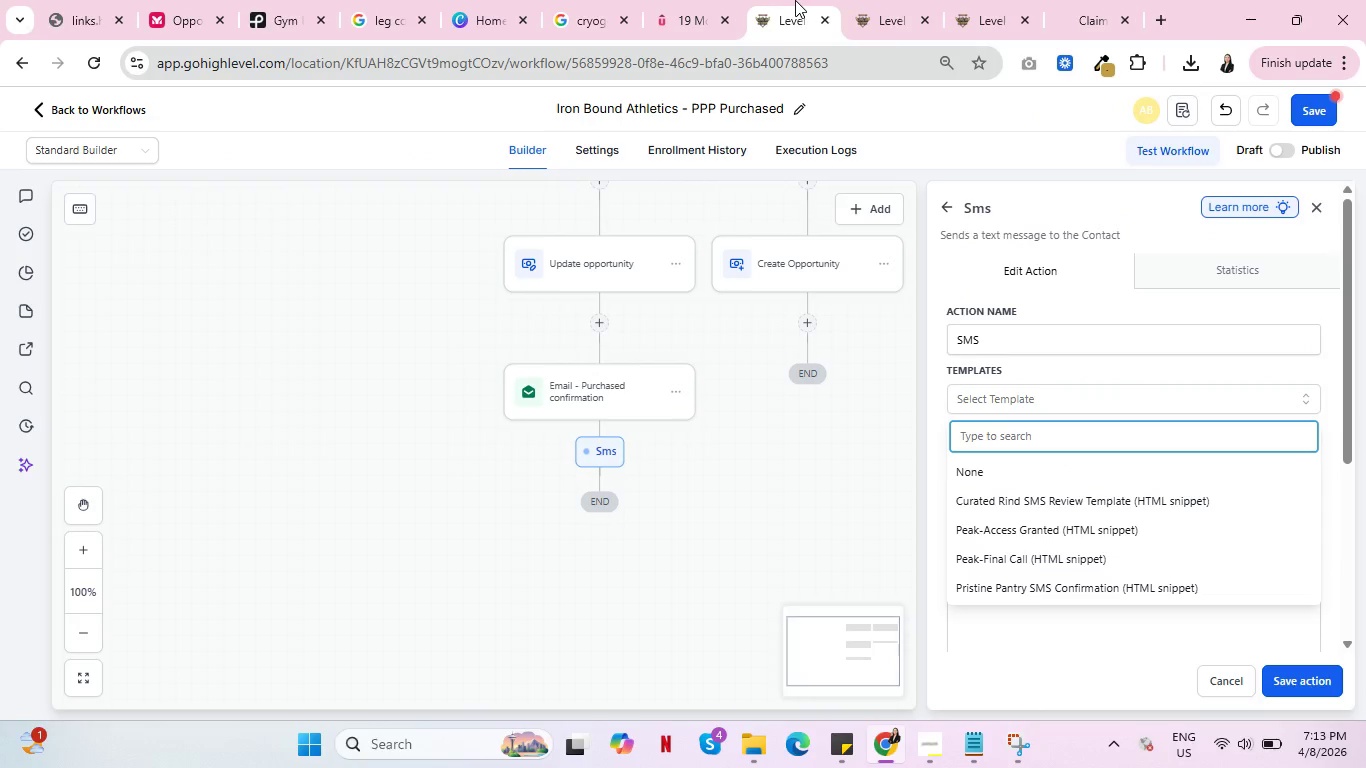 
left_click([867, 0])
 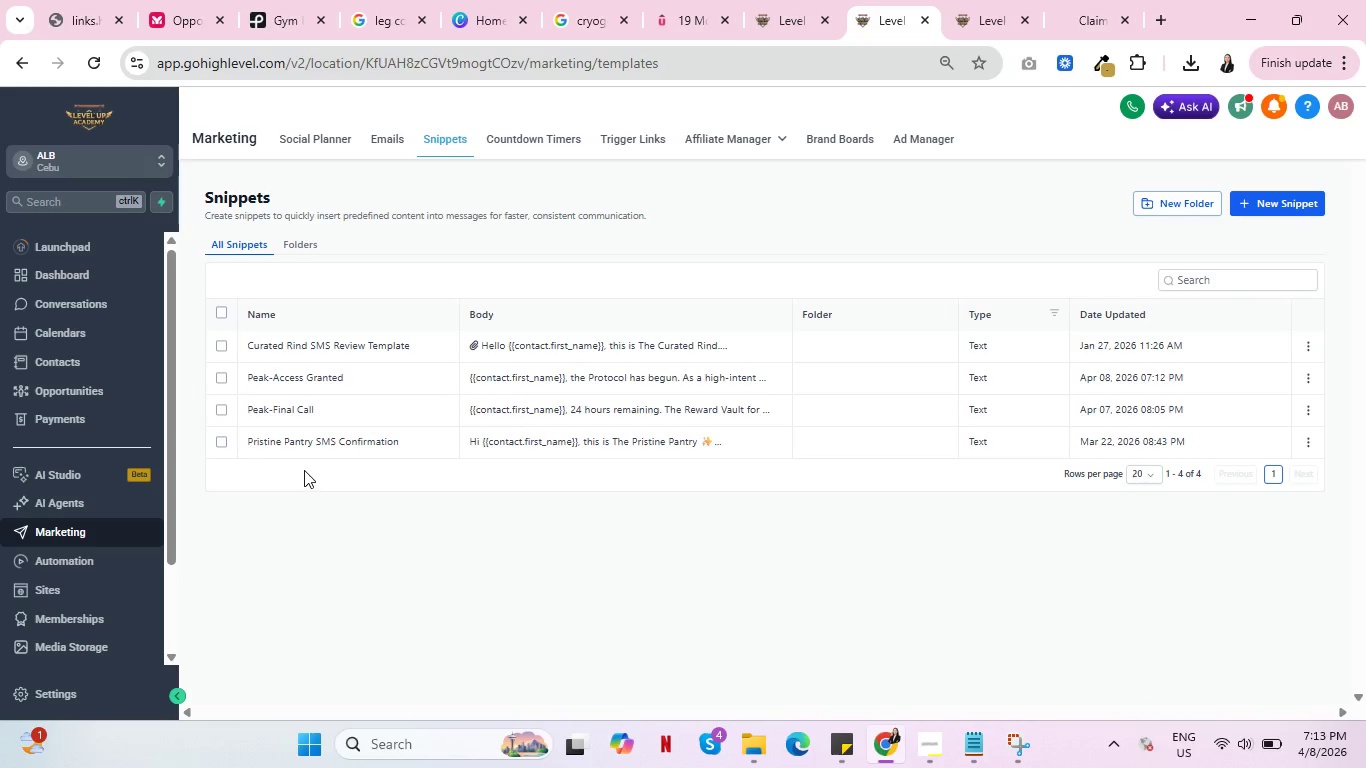 
left_click([387, 131])
 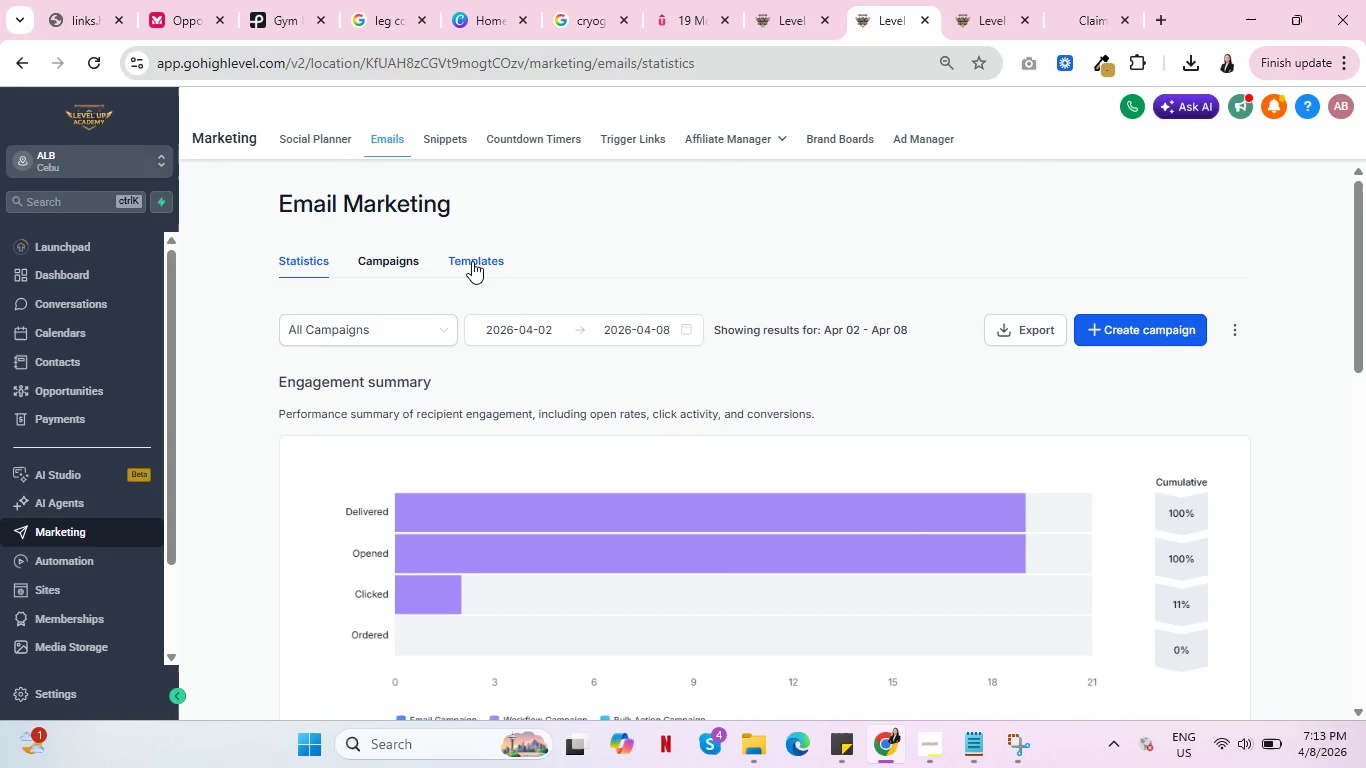 
wait(5.77)
 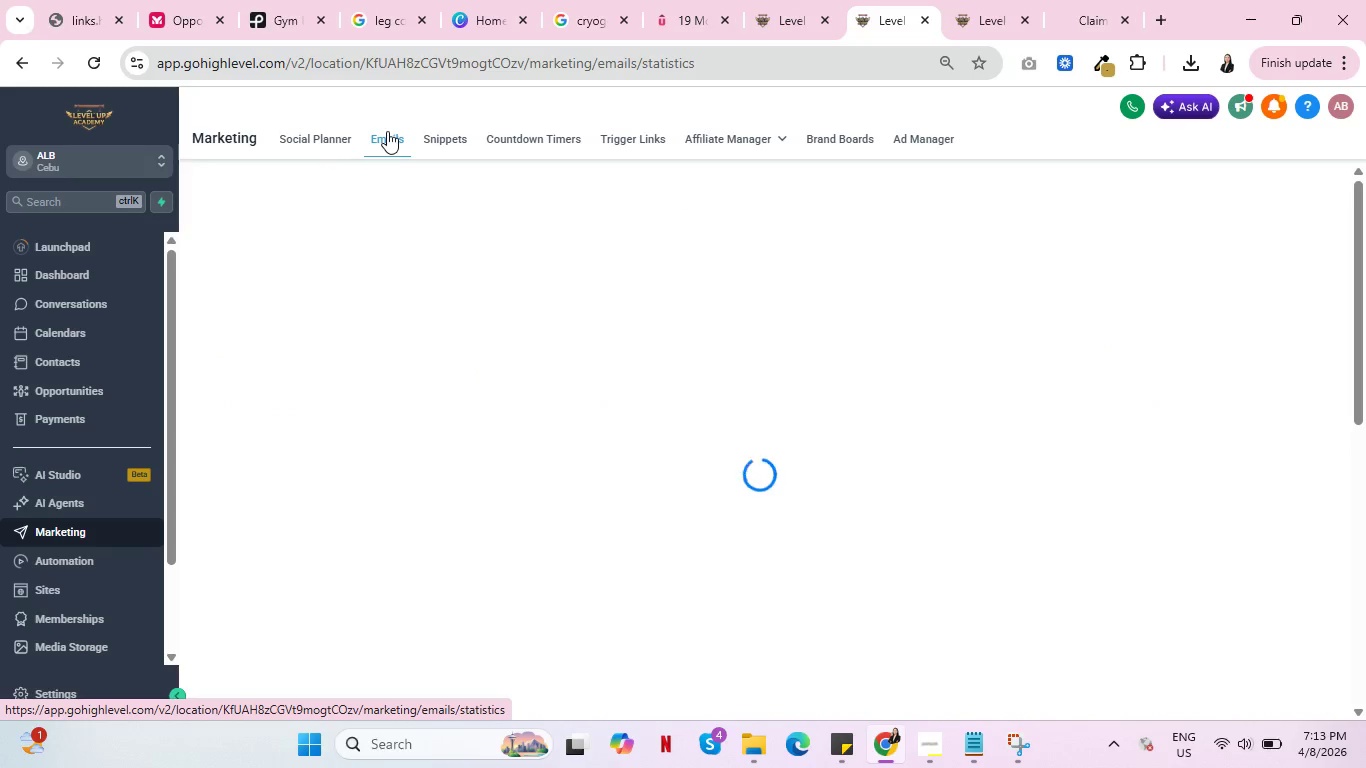 
left_click([454, 135])
 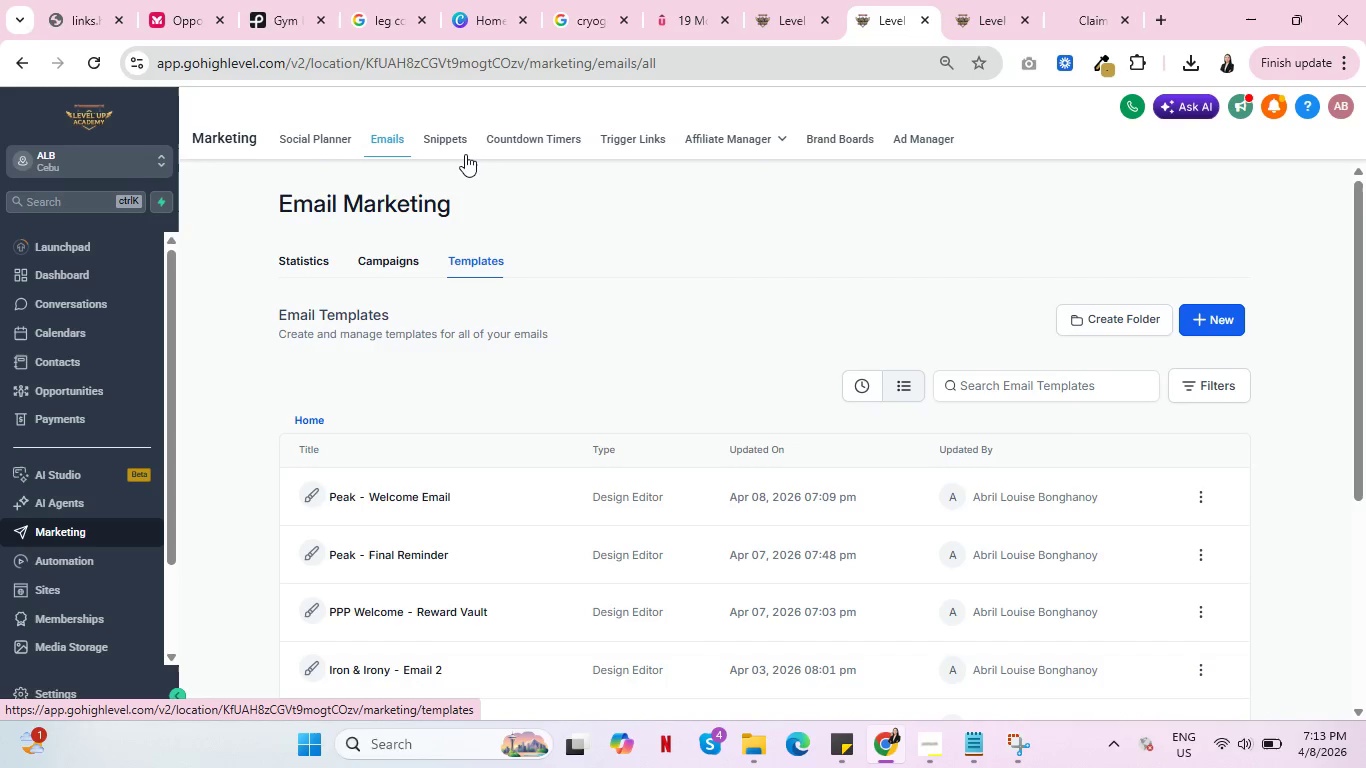 
scroll: coordinate [677, 302], scroll_direction: down, amount: 5.0
 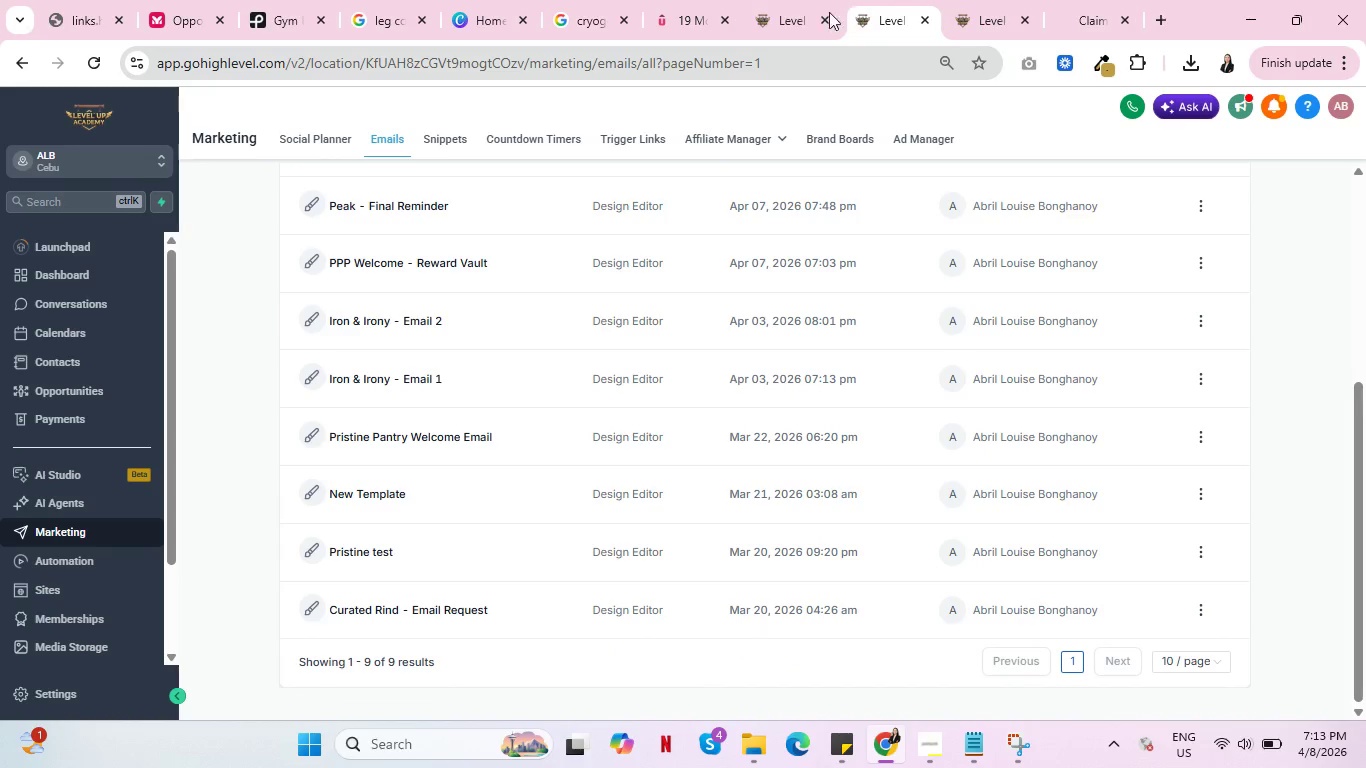 
left_click([781, 2])
 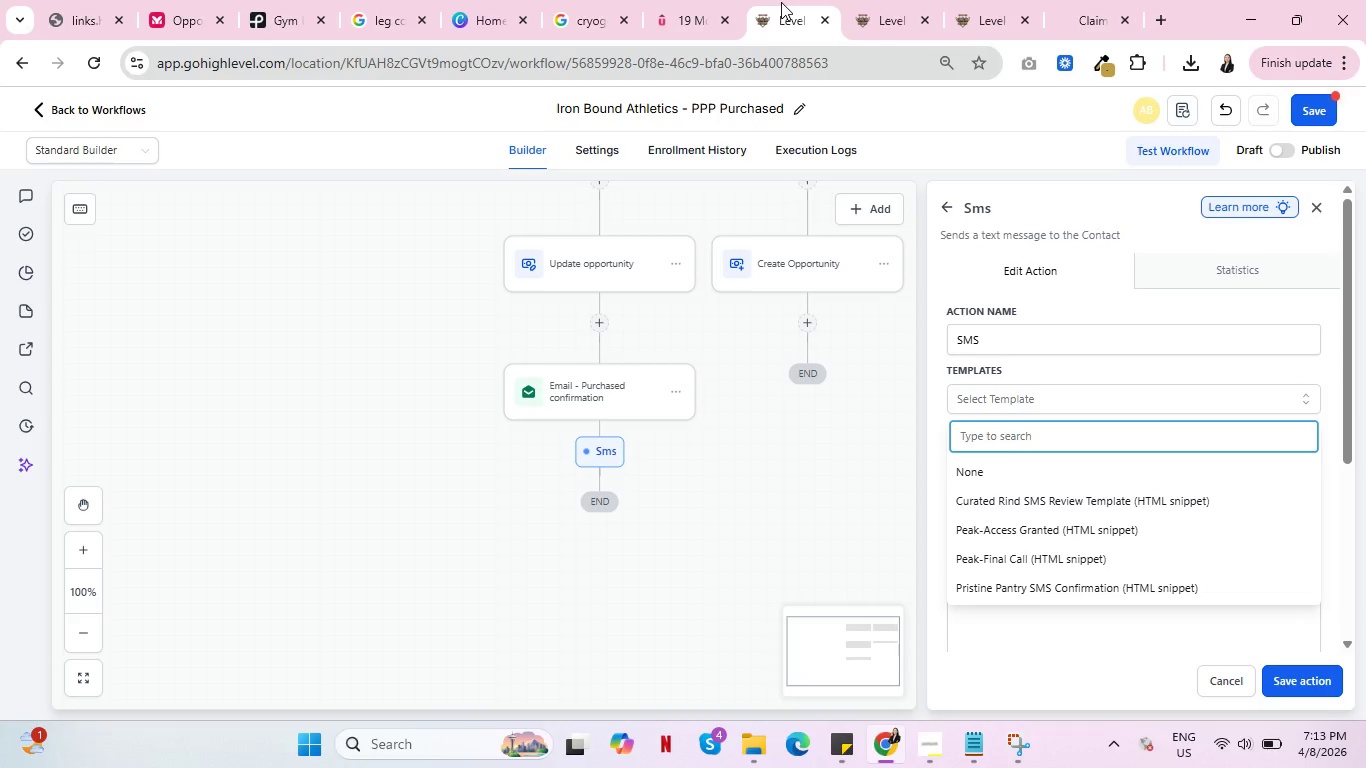 
wait(5.14)
 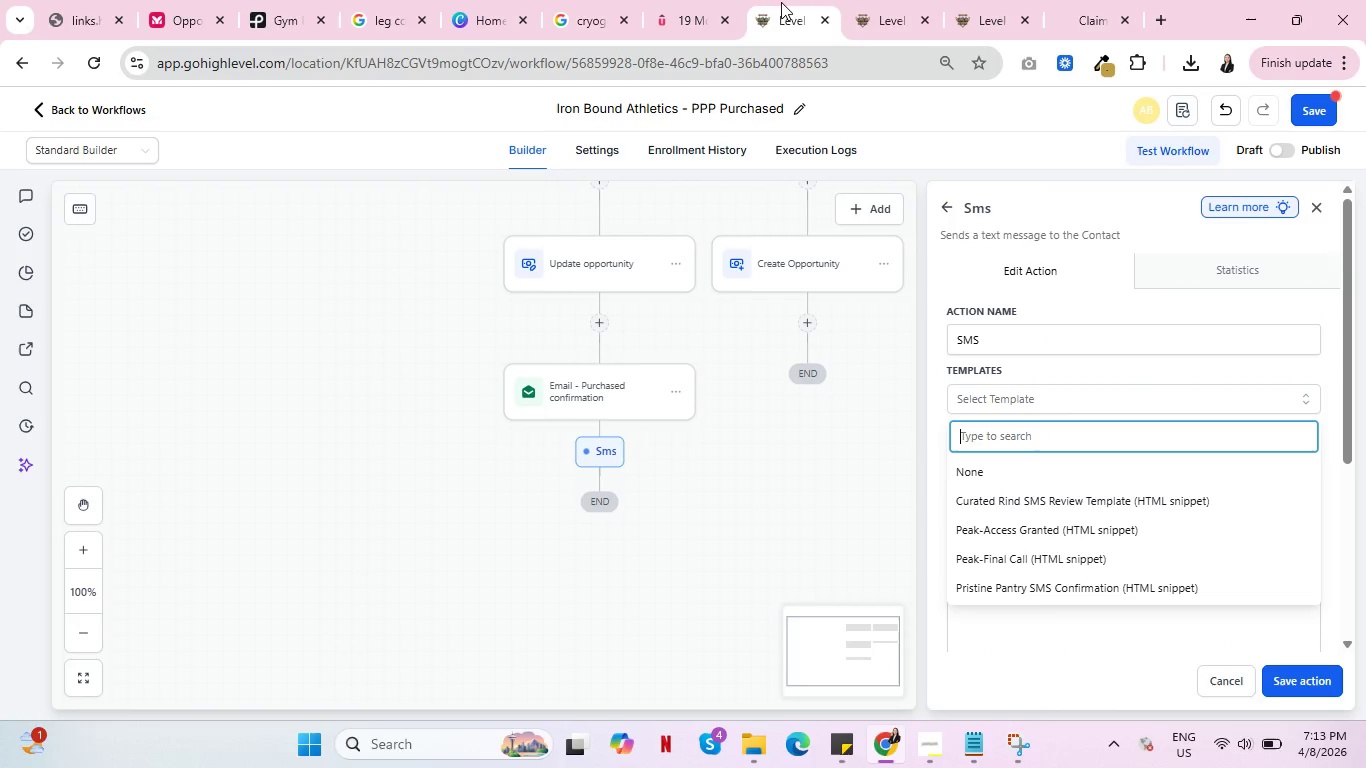 
left_click([847, 7])
 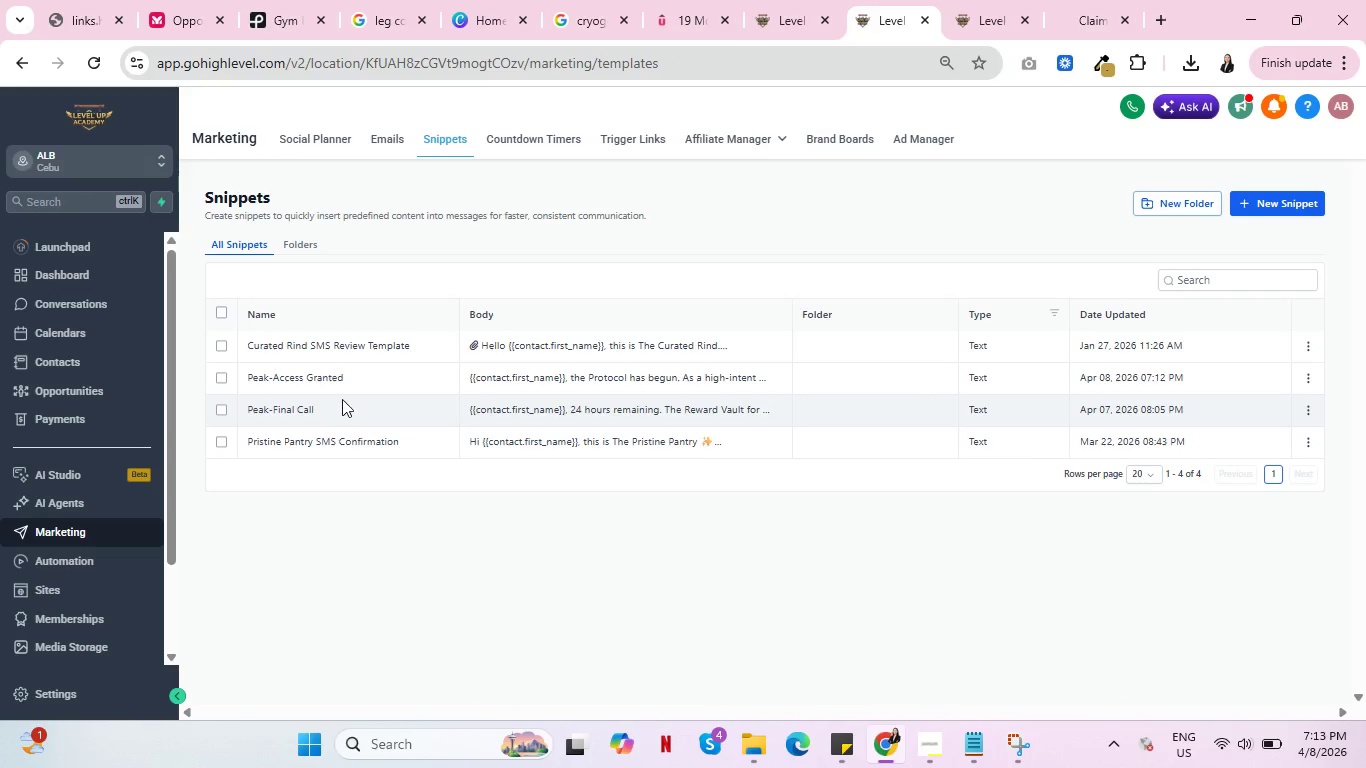 
wait(6.12)
 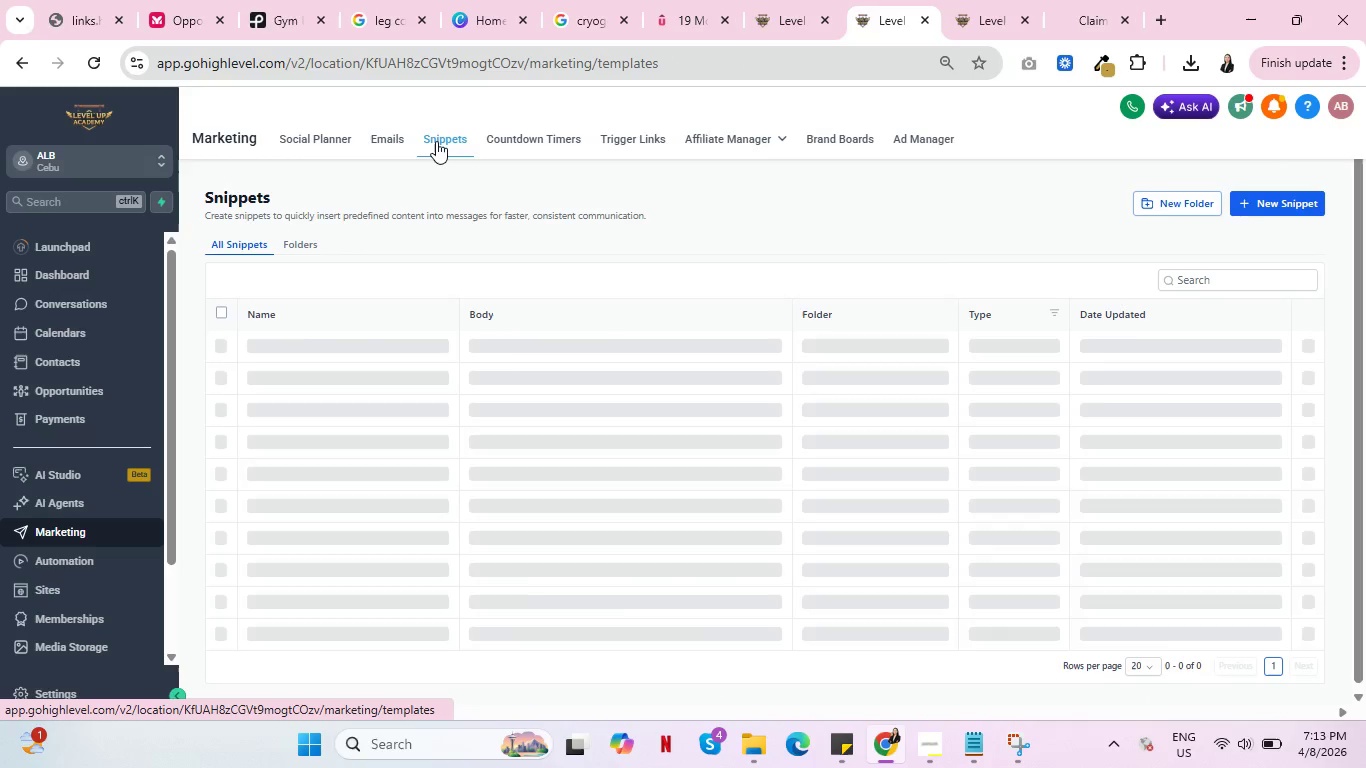 
left_click([779, 0])
 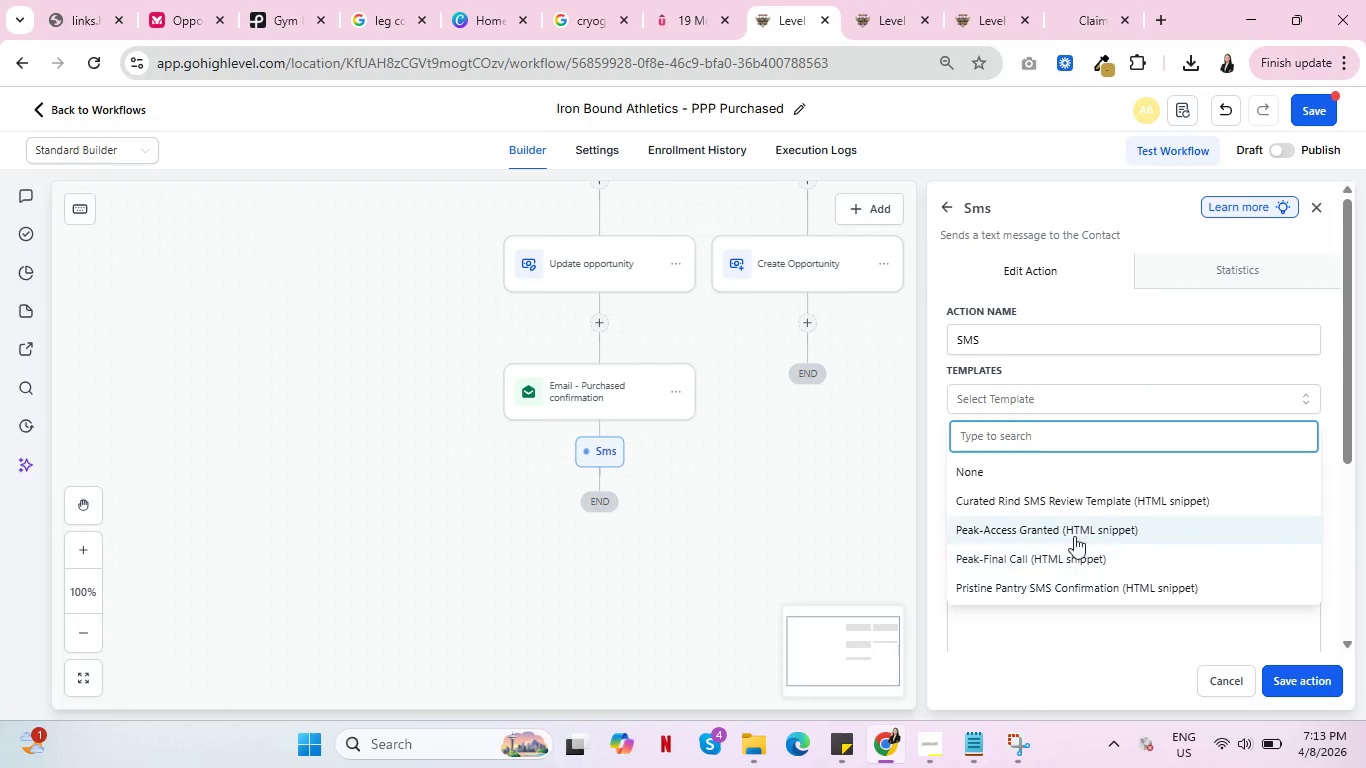 
left_click([1074, 532])
 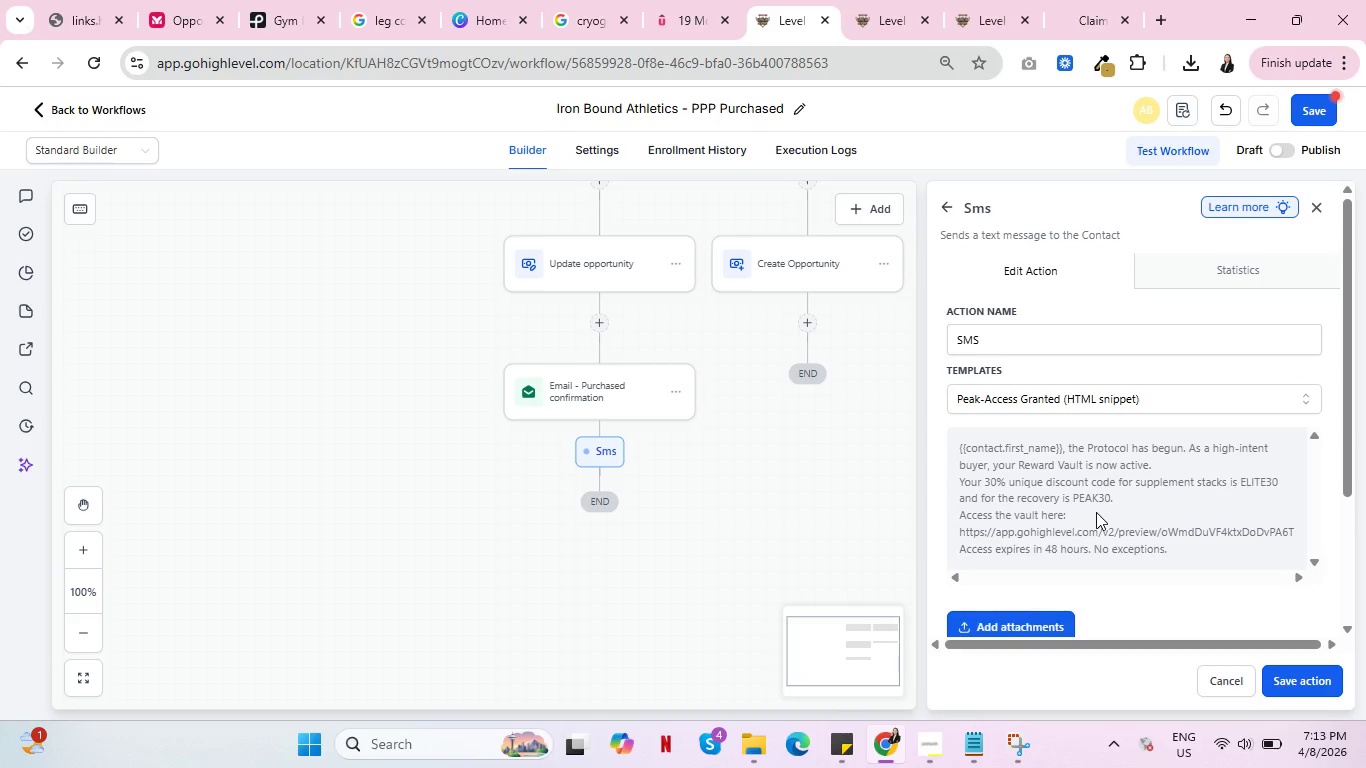 
wait(6.47)
 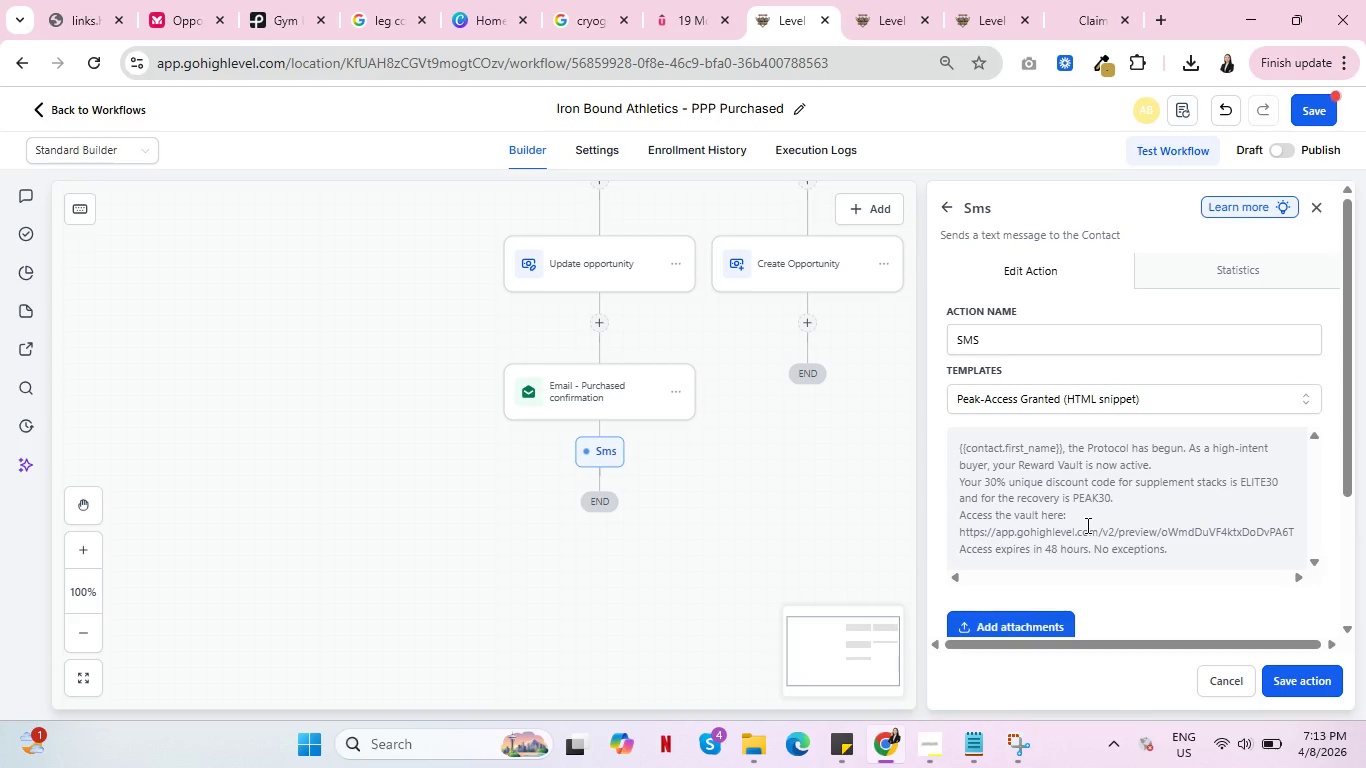 
left_click([1296, 684])
 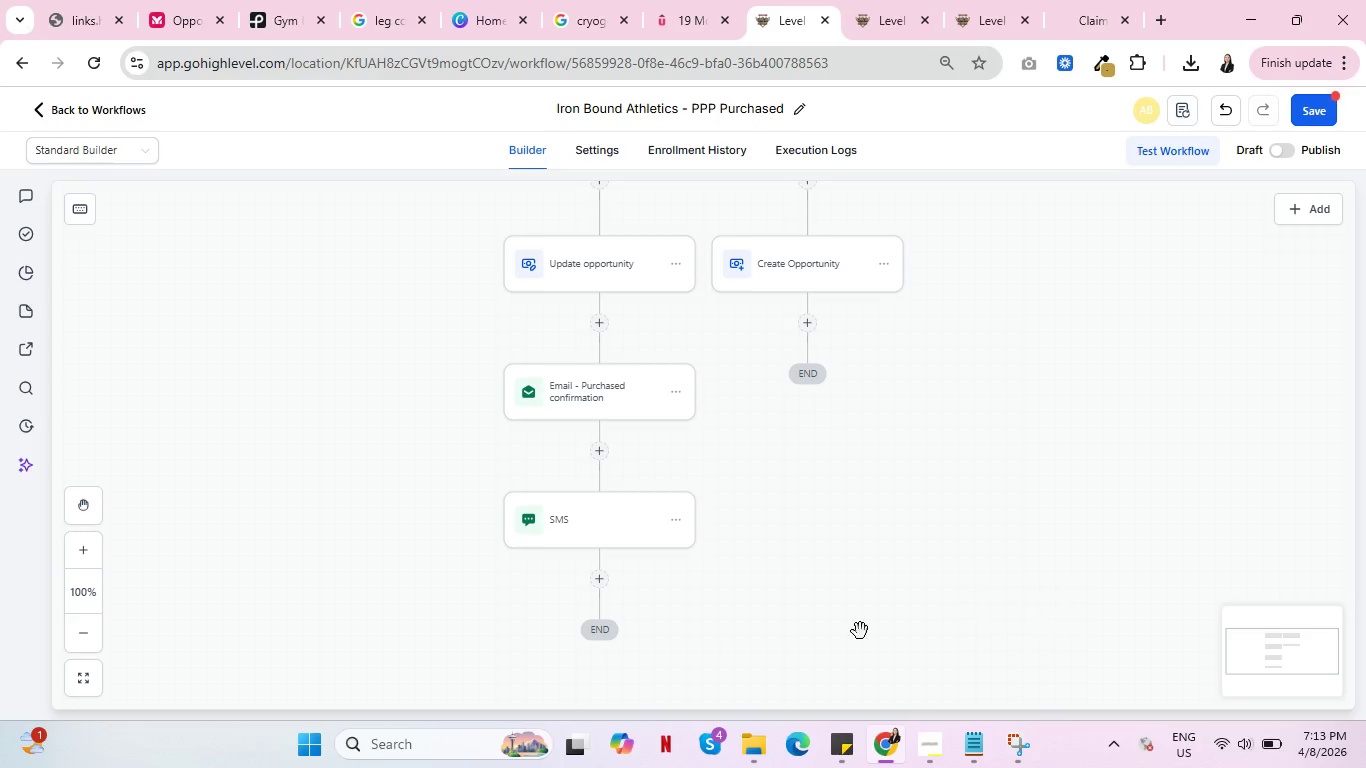 
wait(11.73)
 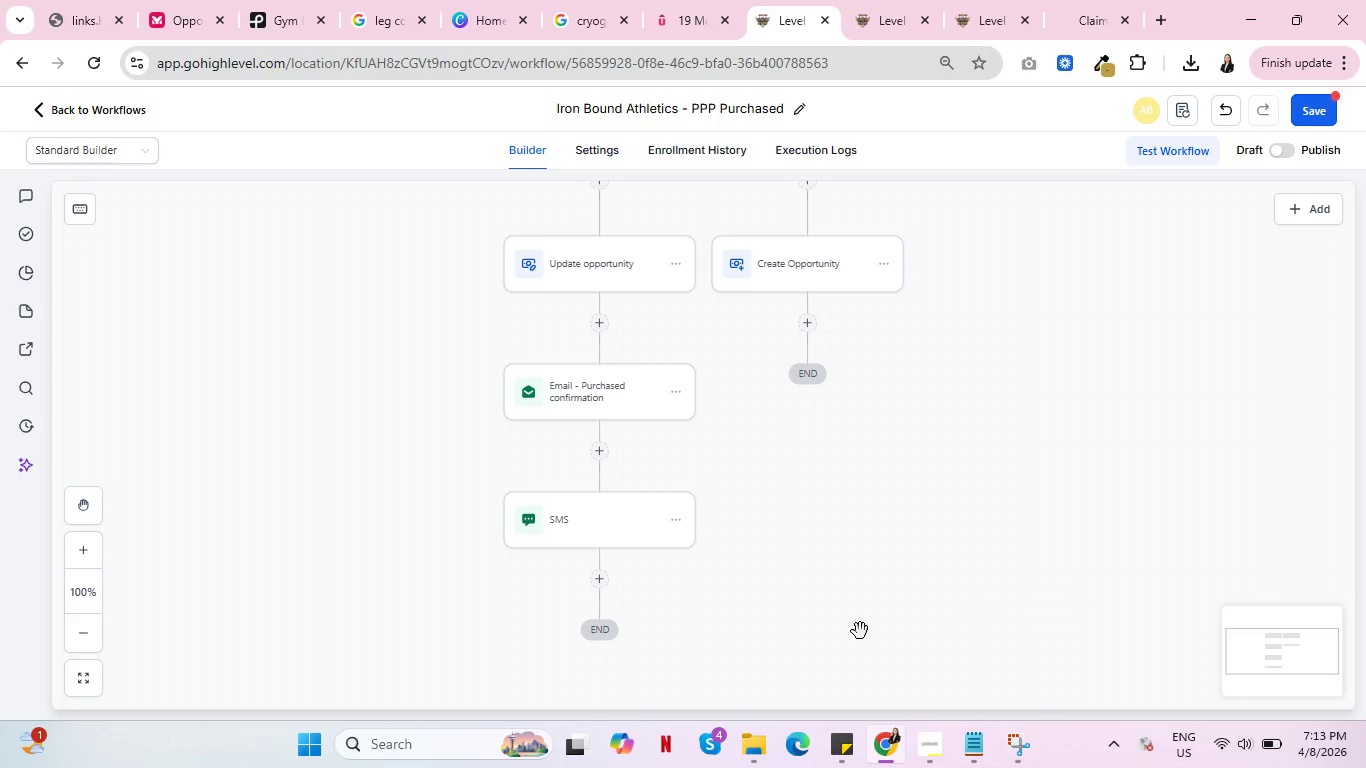 
left_click([604, 573])
 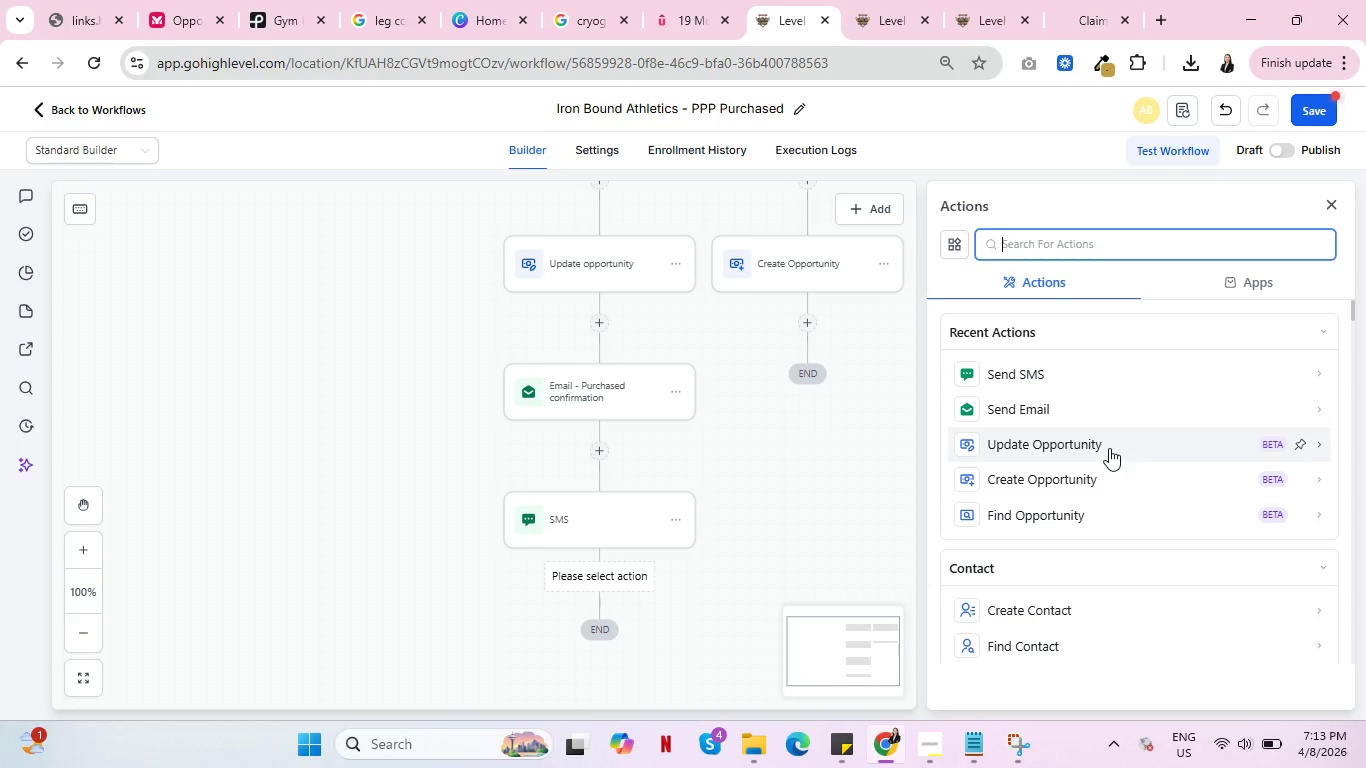 
wait(6.41)
 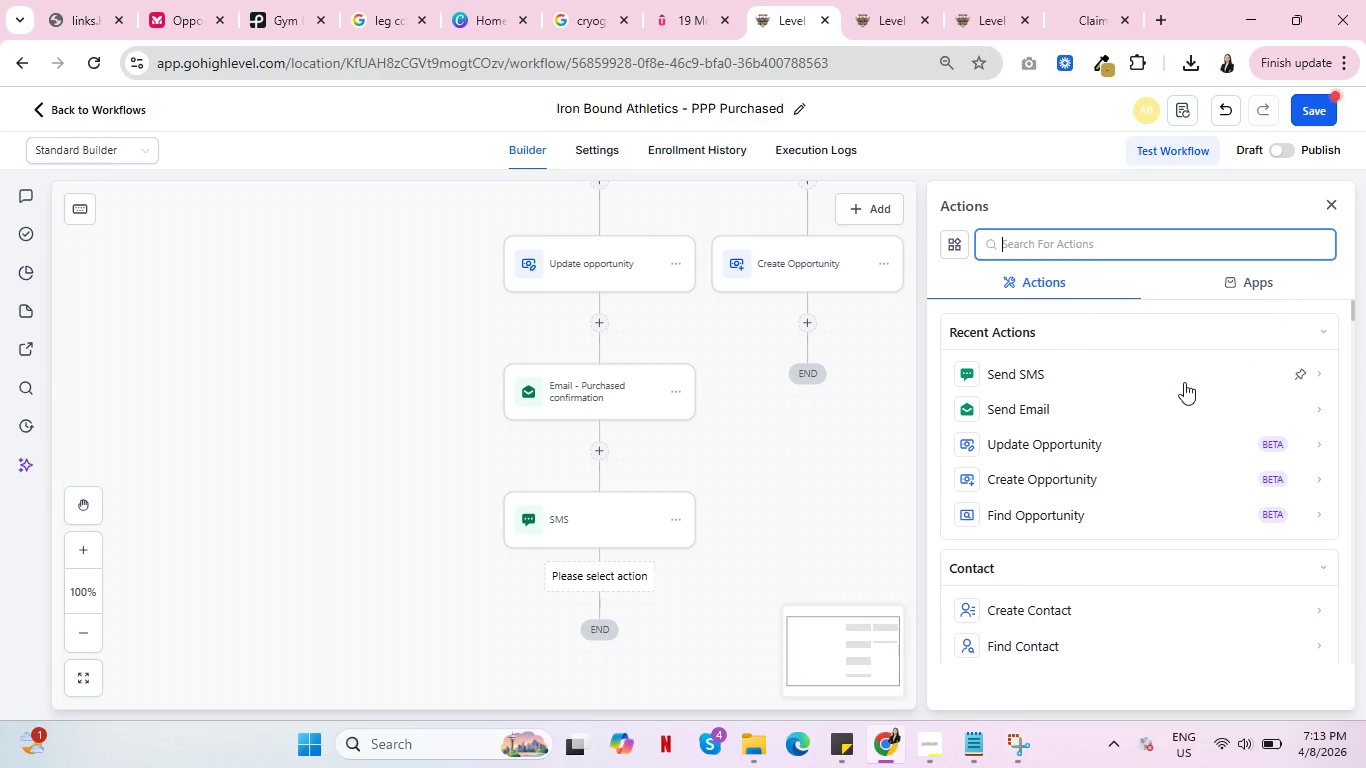 
left_click([1103, 444])
 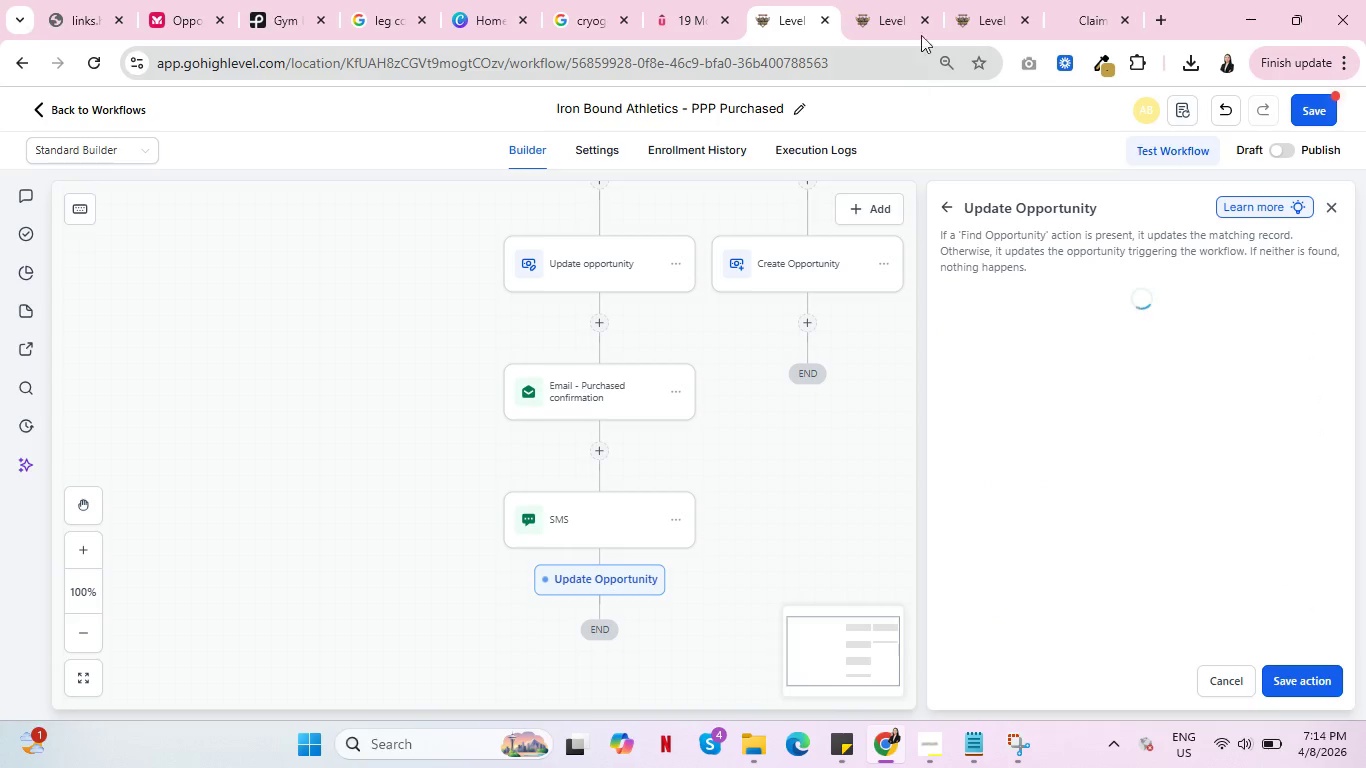 
left_click([968, 0])
 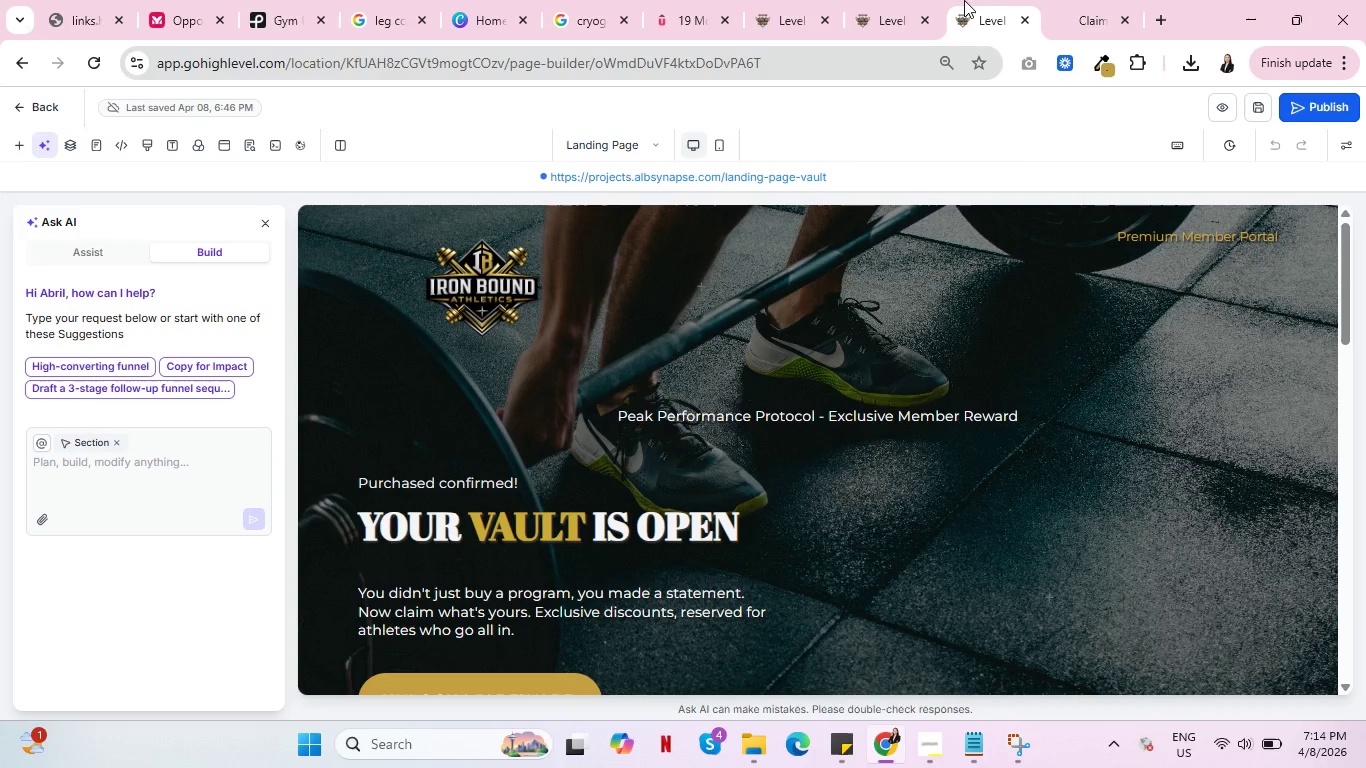 
left_click([896, 0])
 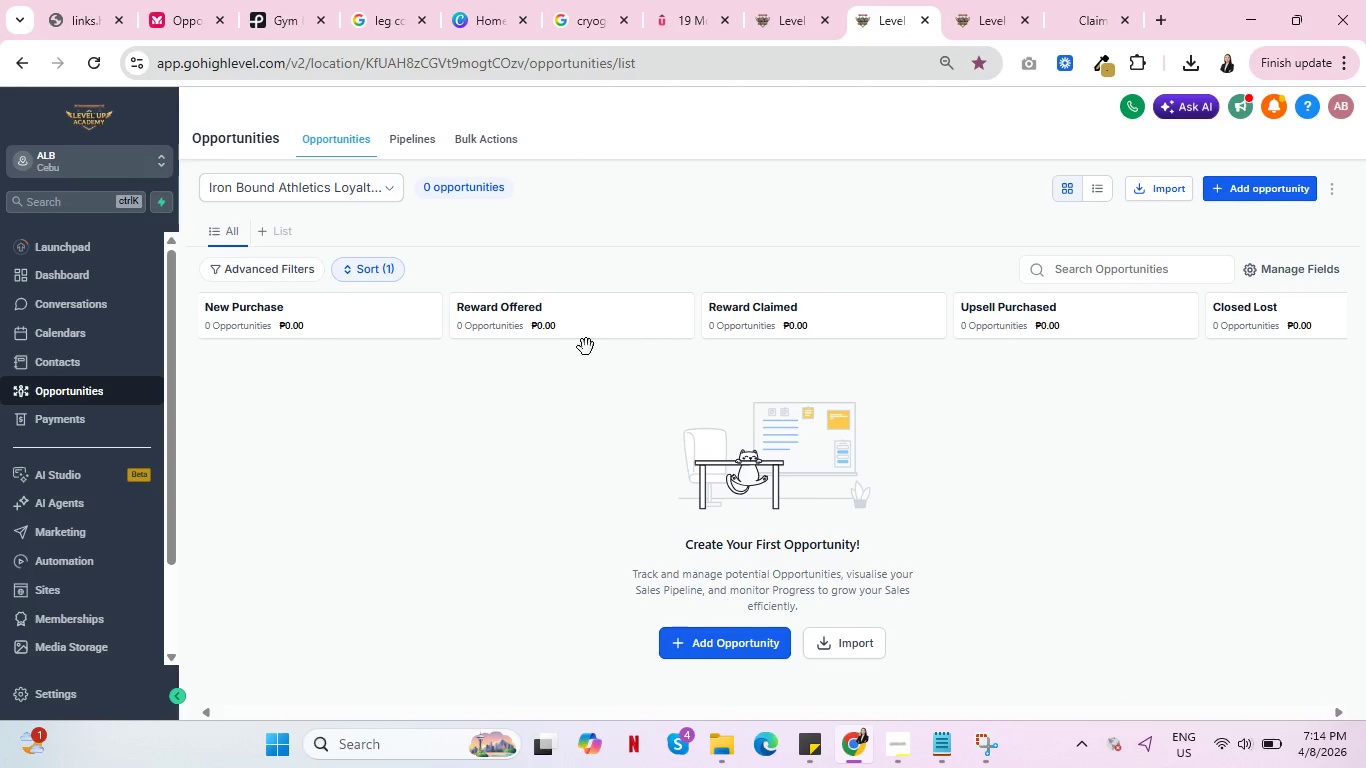 
wait(27.06)
 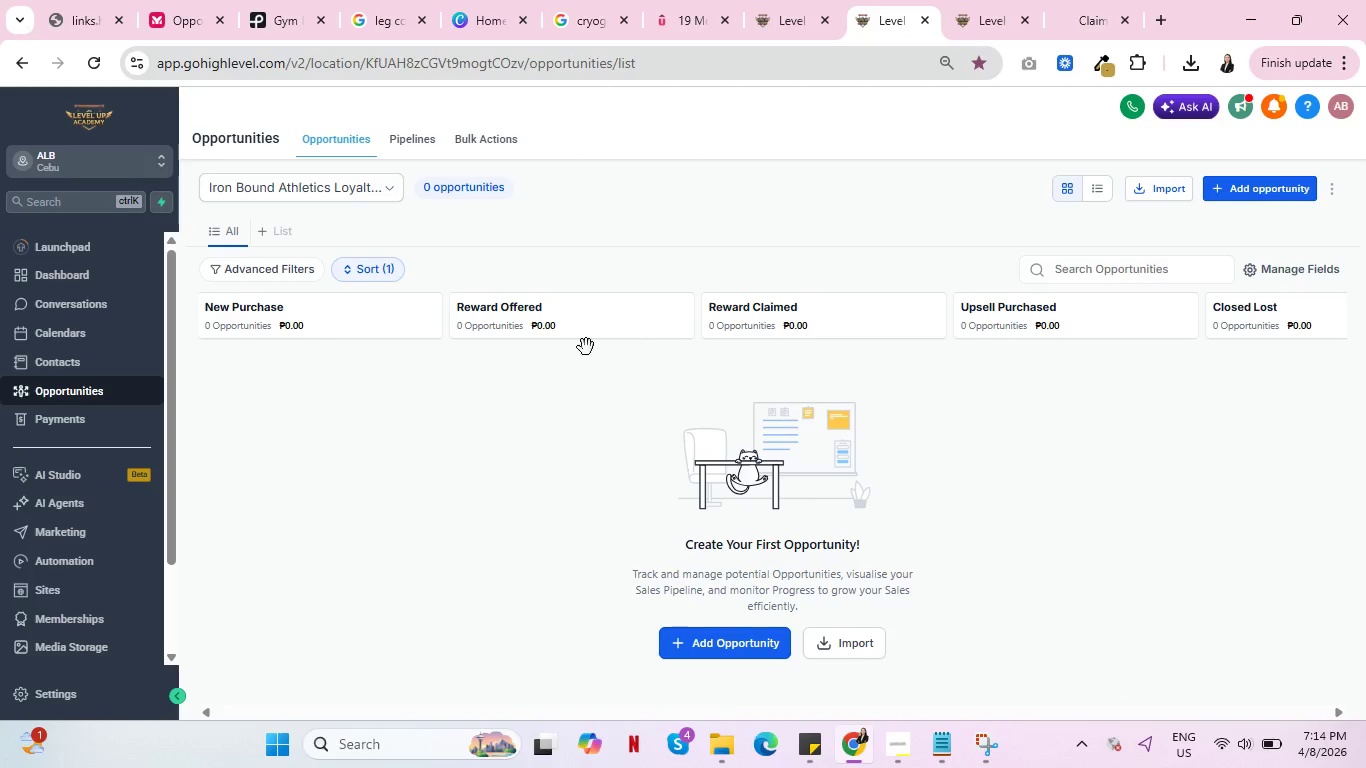 
left_click([784, 0])
 